 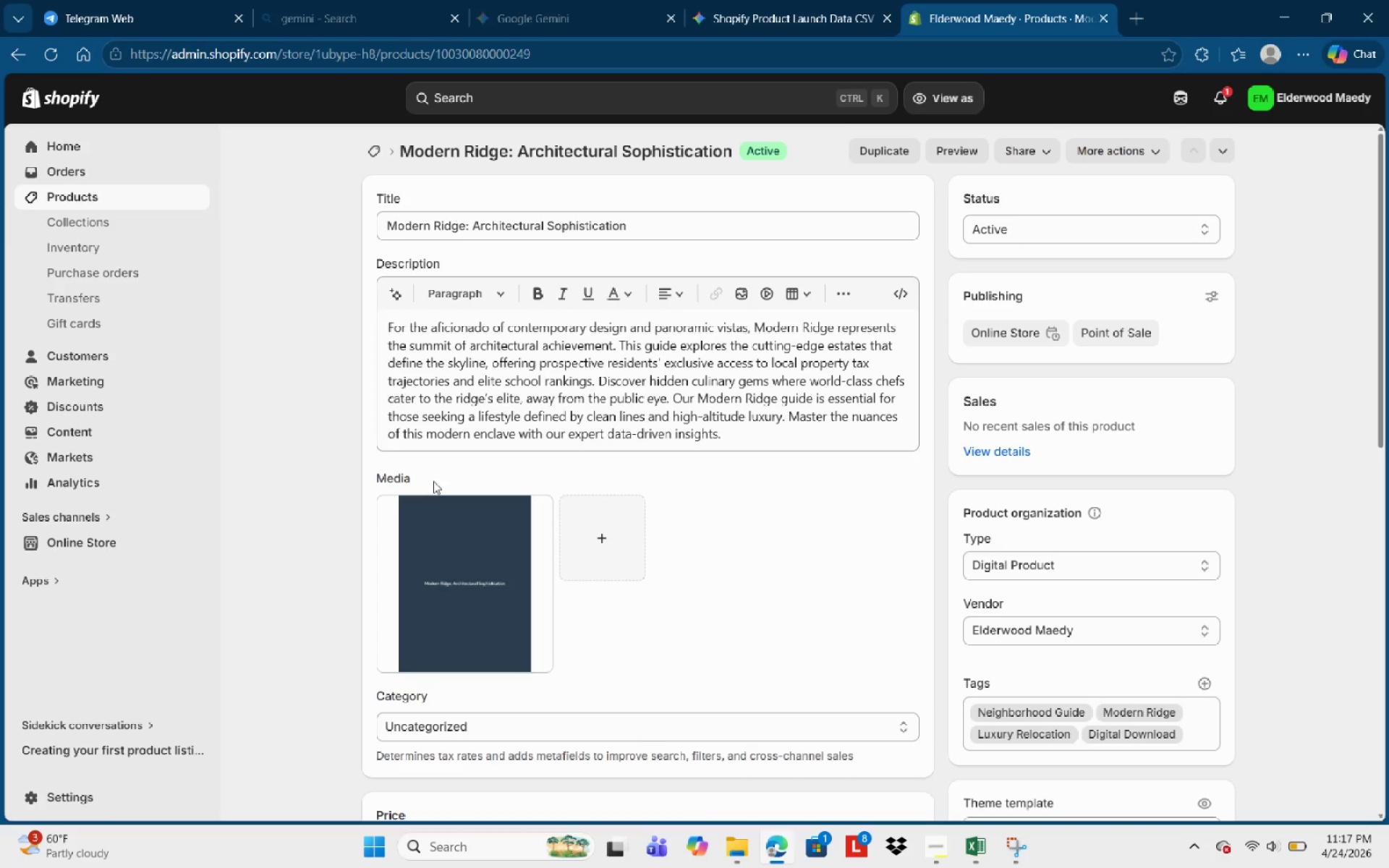 
left_click([88, 194])
 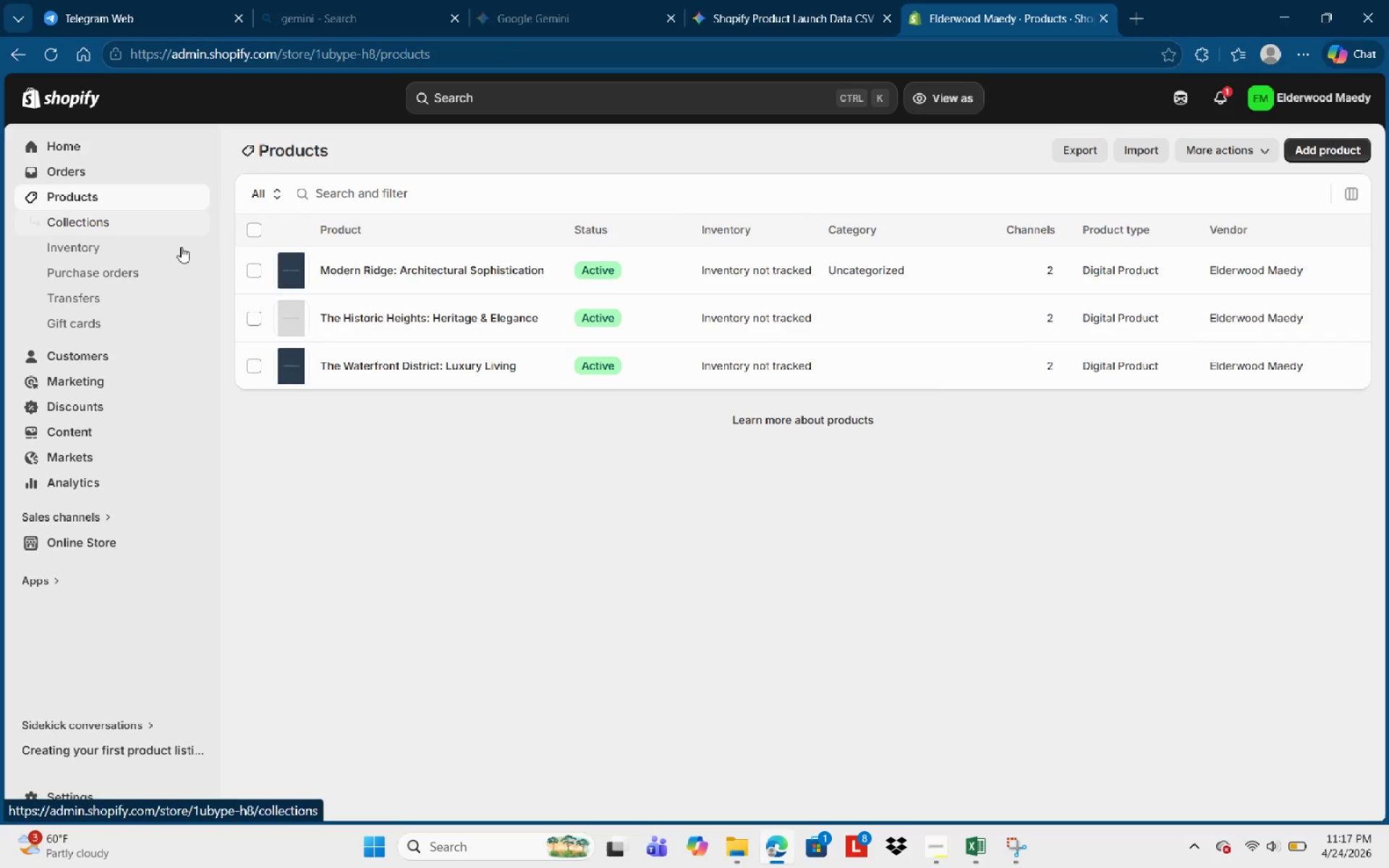 
left_click([372, 320])
 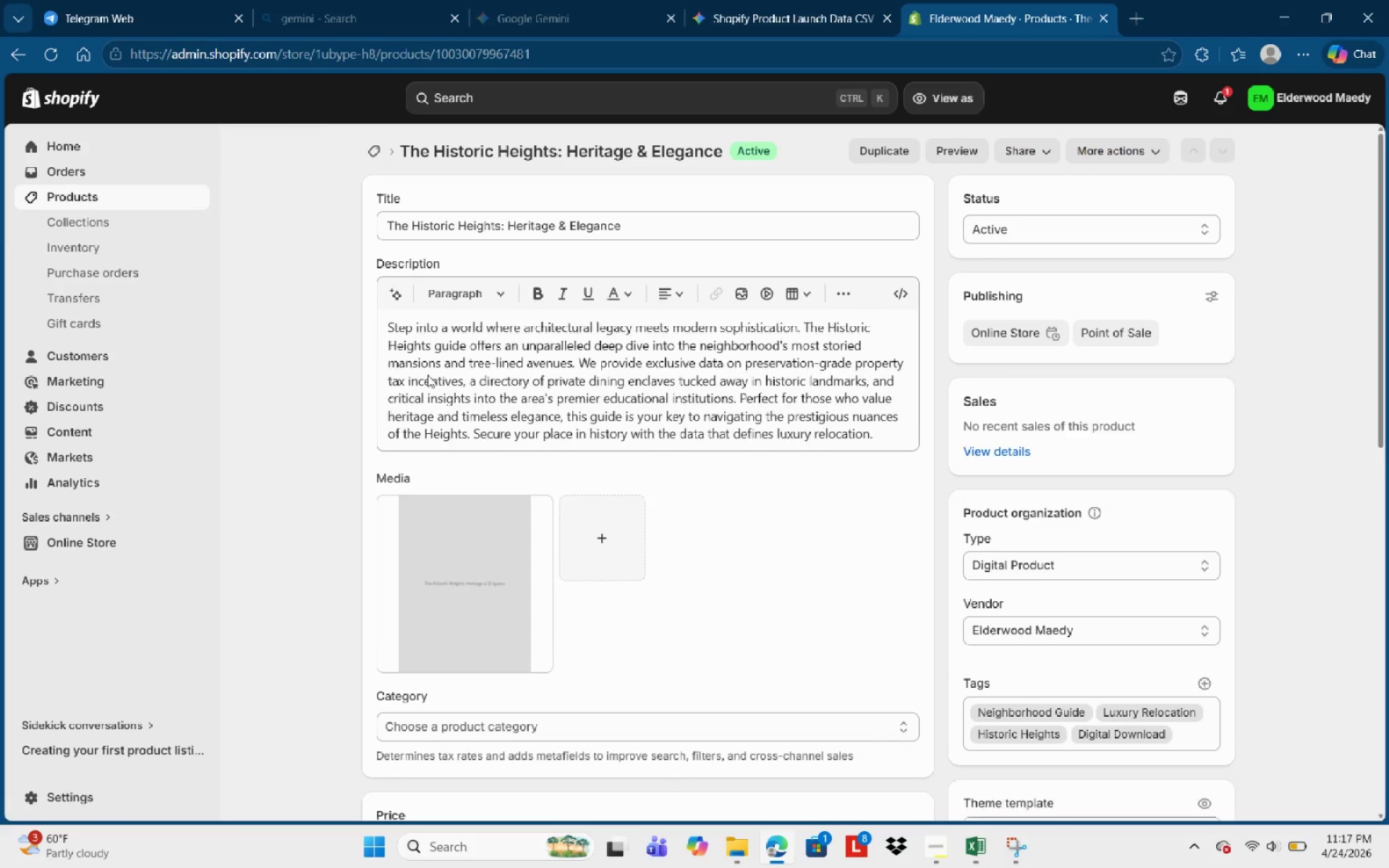 
left_click([460, 569])
 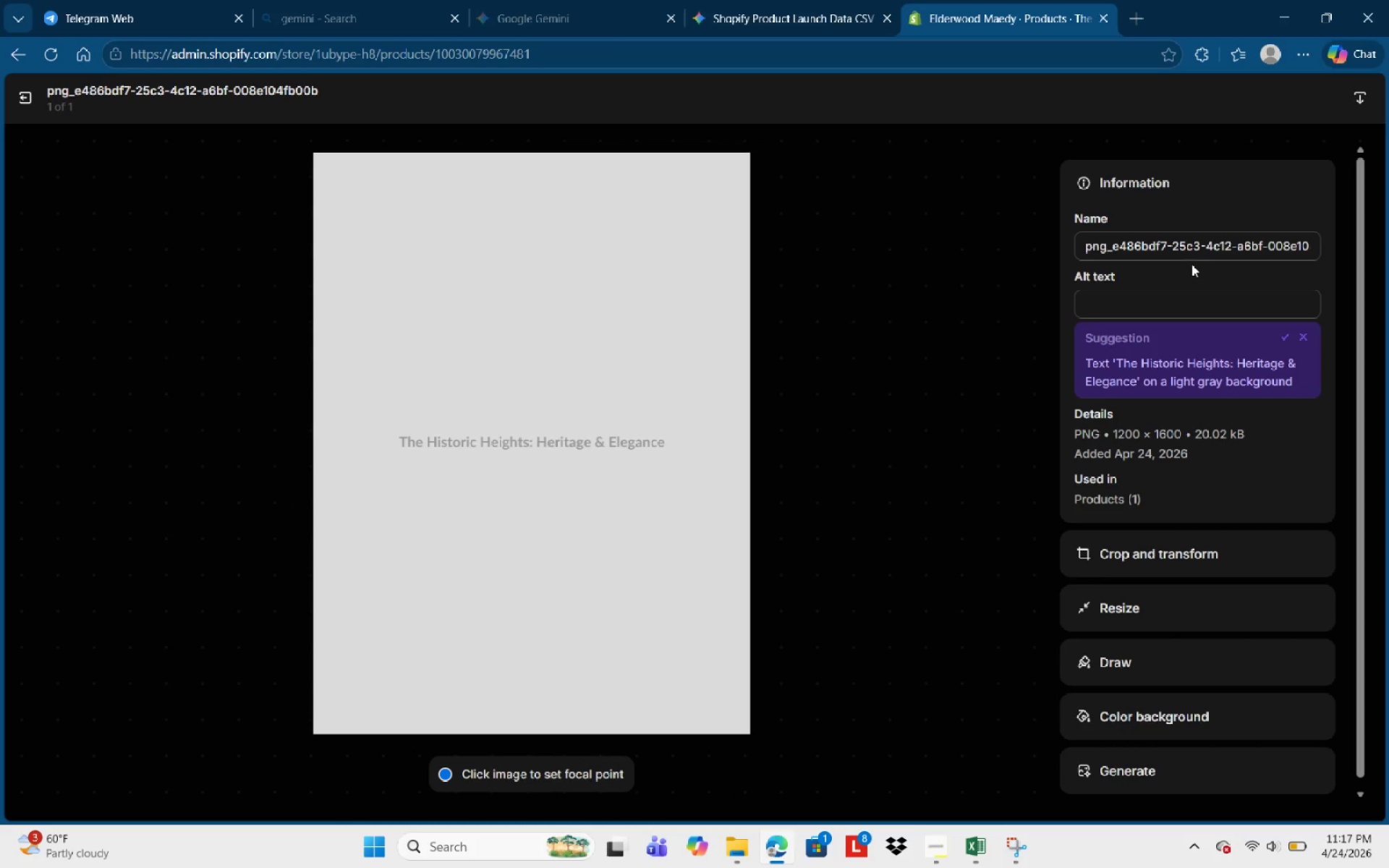 
left_click([1165, 312])
 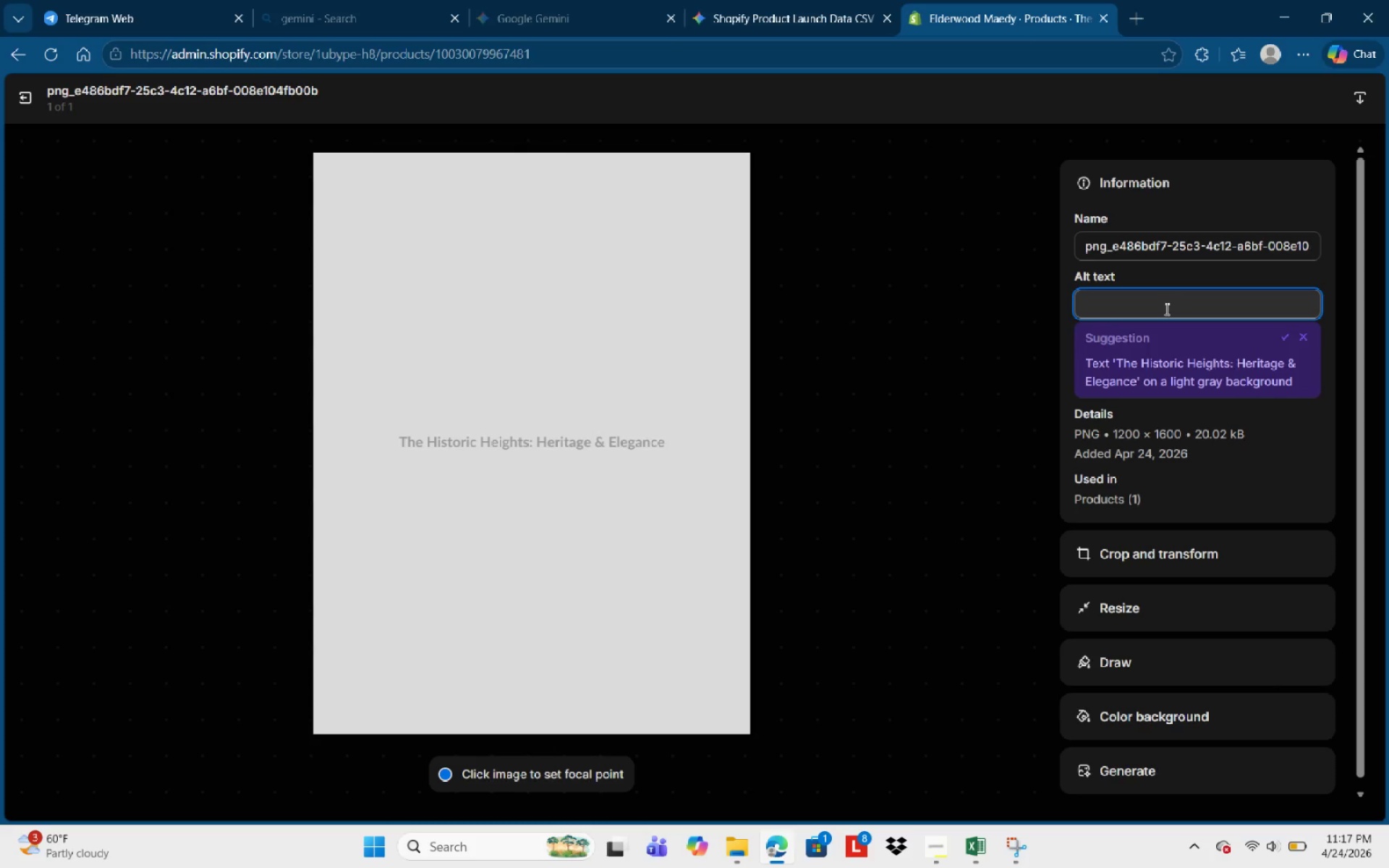 
type(Dii)
key(Backspace)
type(gital )
 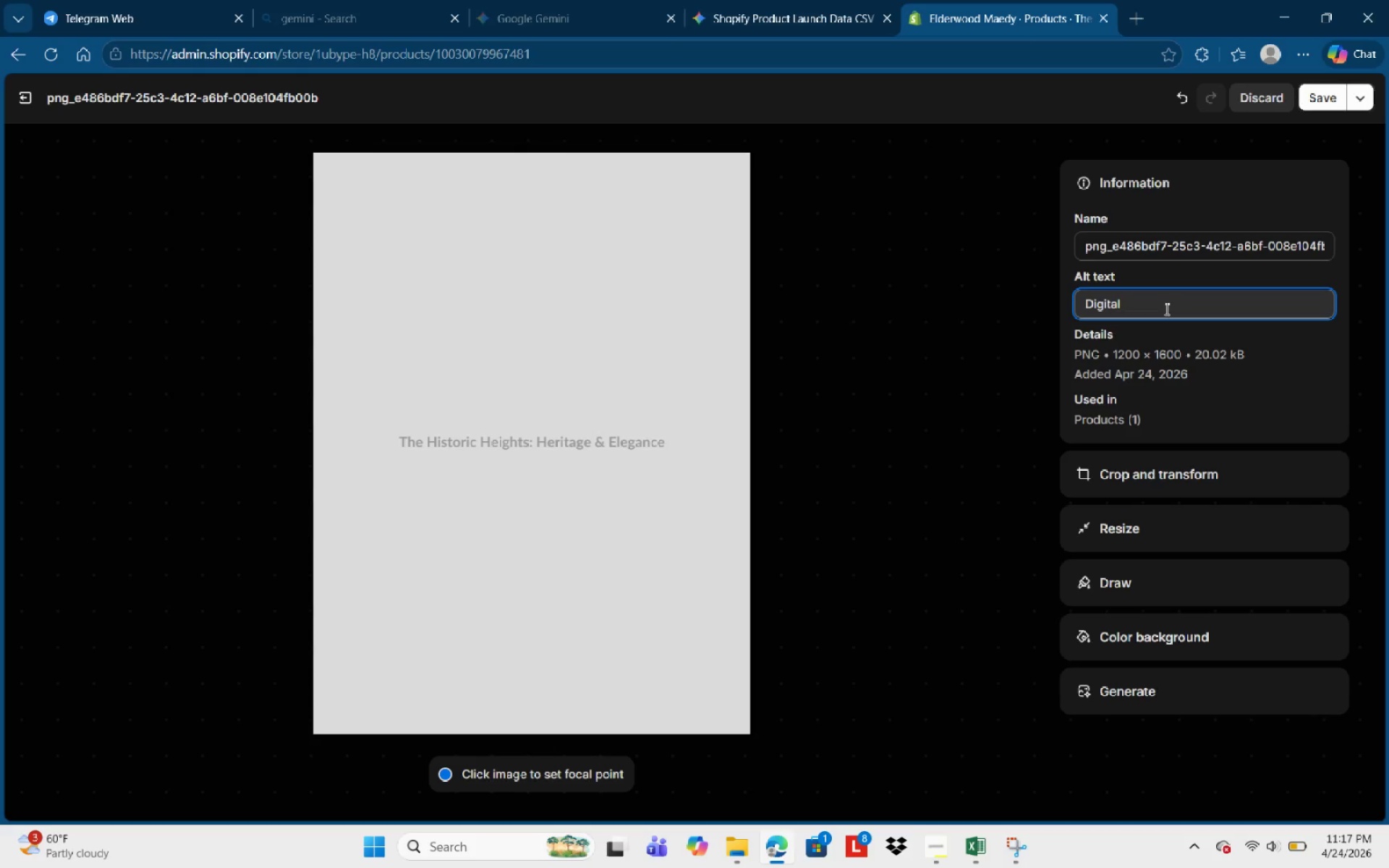 
type(coer for tge )
key(Backspace)
key(Backspace)
key(Backspace)
type(he historic)
 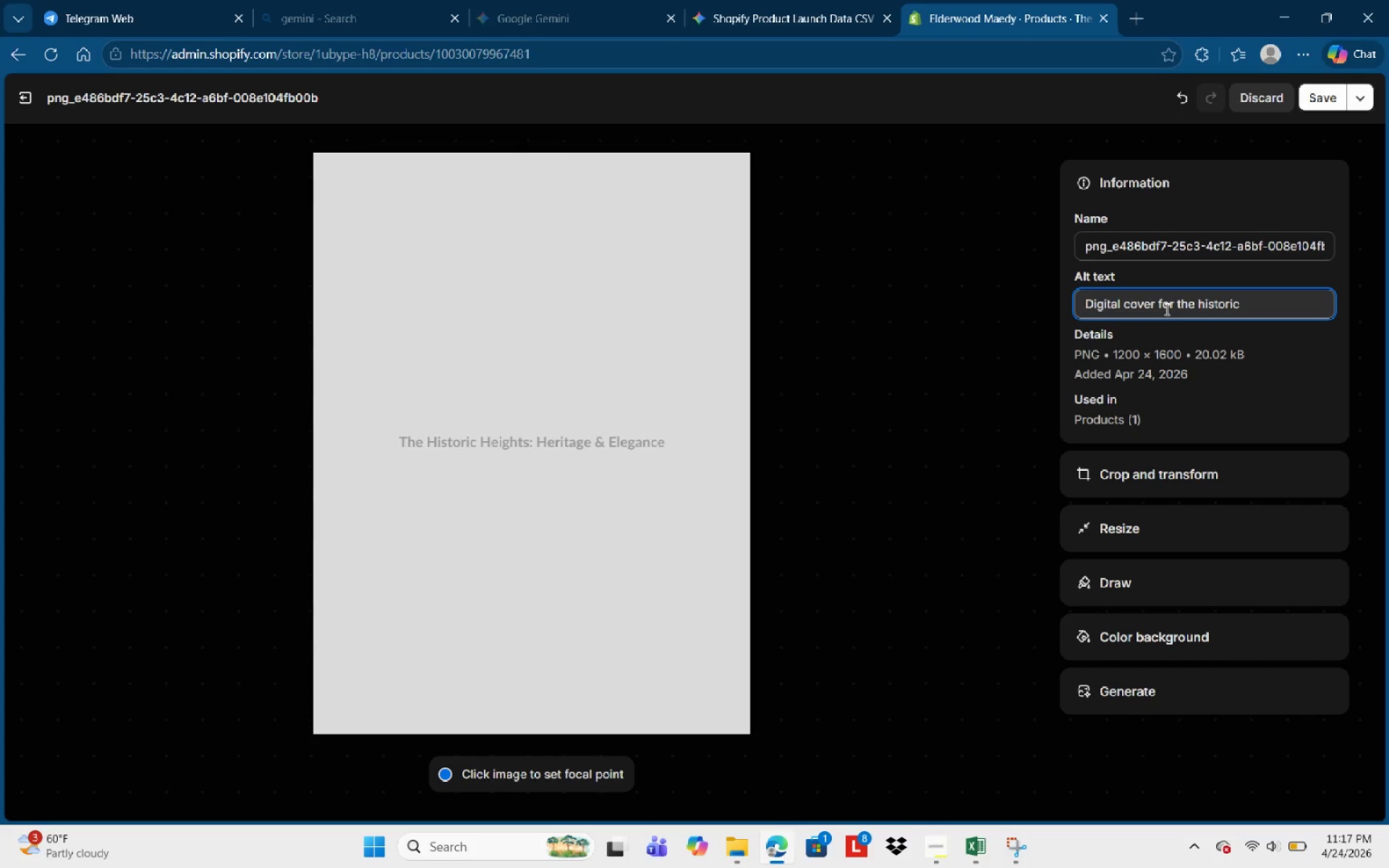 
hold_key(key=V, duration=0.36)
 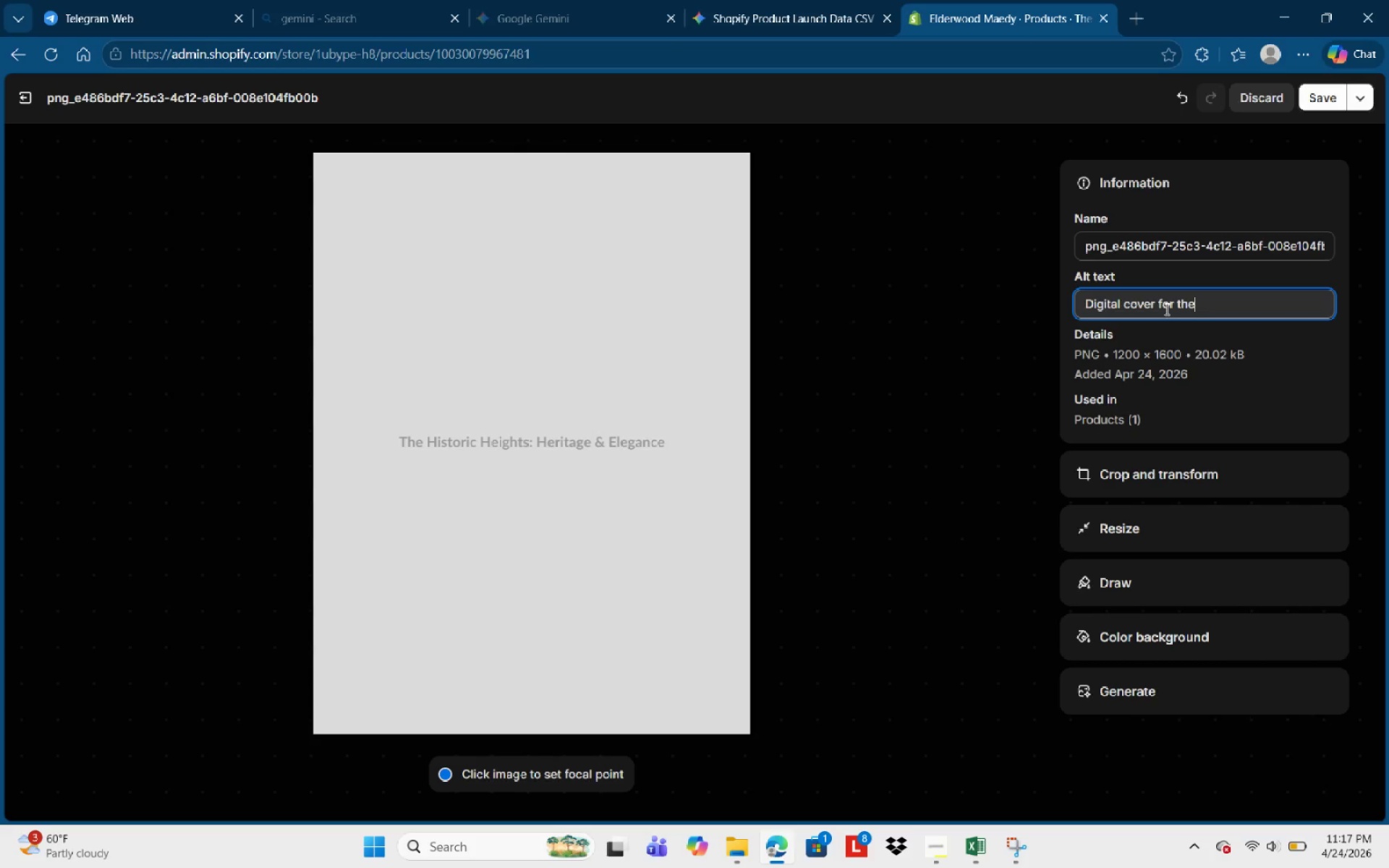 
key(Backspace)
key(Backspace)
key(Backspace)
key(Backspace)
key(Backspace)
key(Backspace)
key(Backspace)
key(Backspace)
key(Backspace)
key(Backspace)
key(Backspace)
key(Backspace)
type(The Ho)
key(Backspace)
type(istoric )
 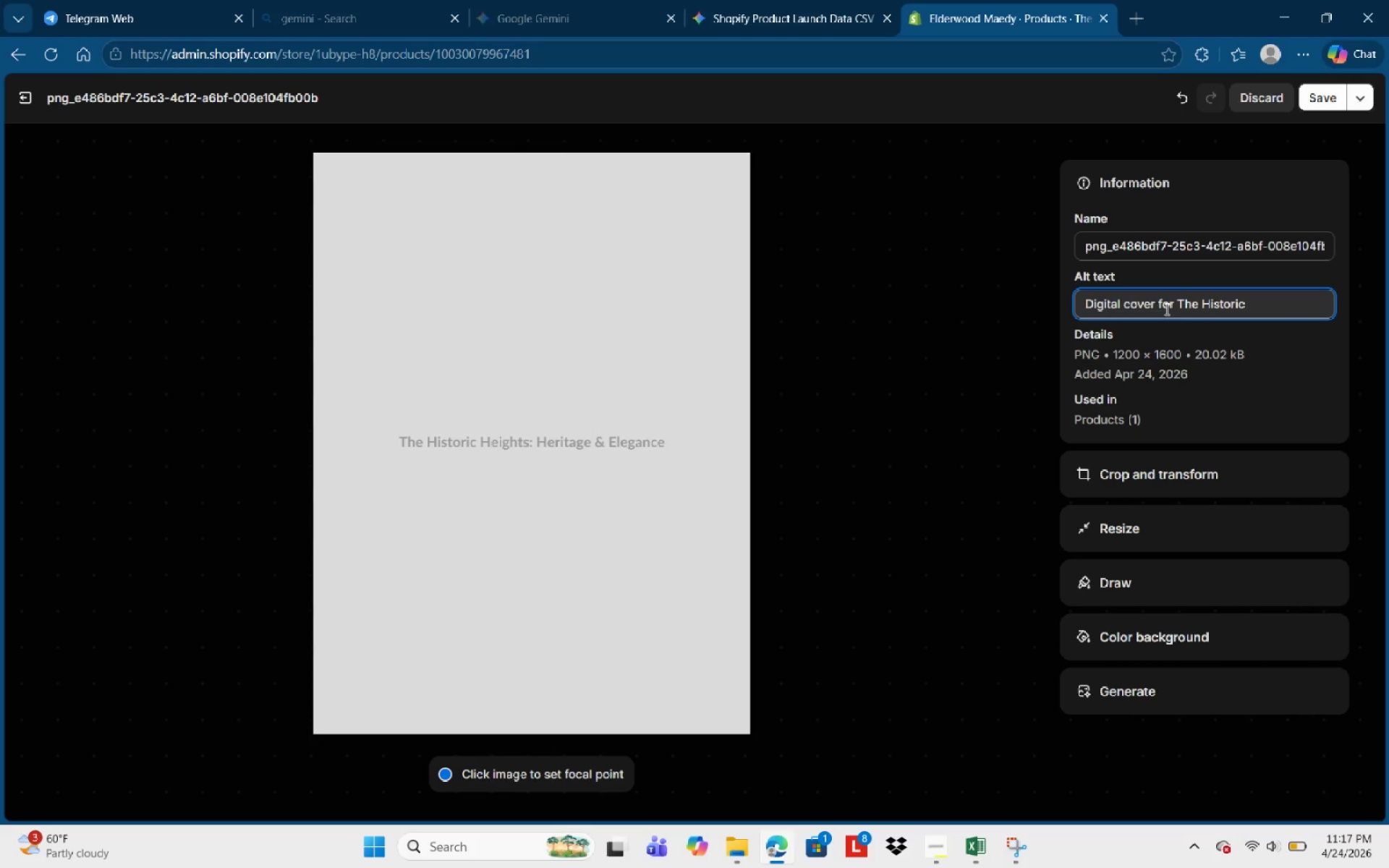 
wait(6.7)
 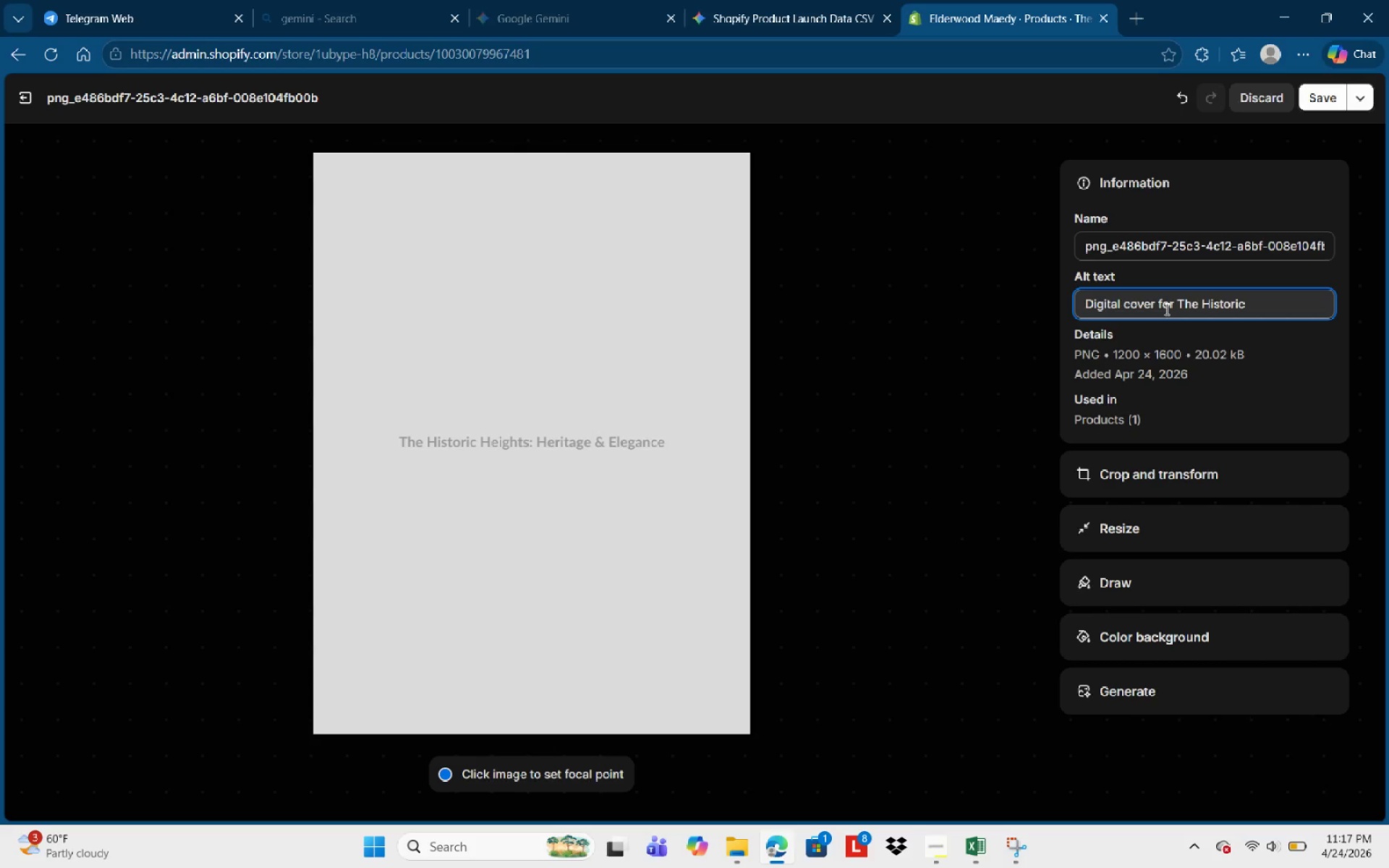 
type(Heights: Heritage )
key(Backspace)
type( & Elegance guide, detailing )
 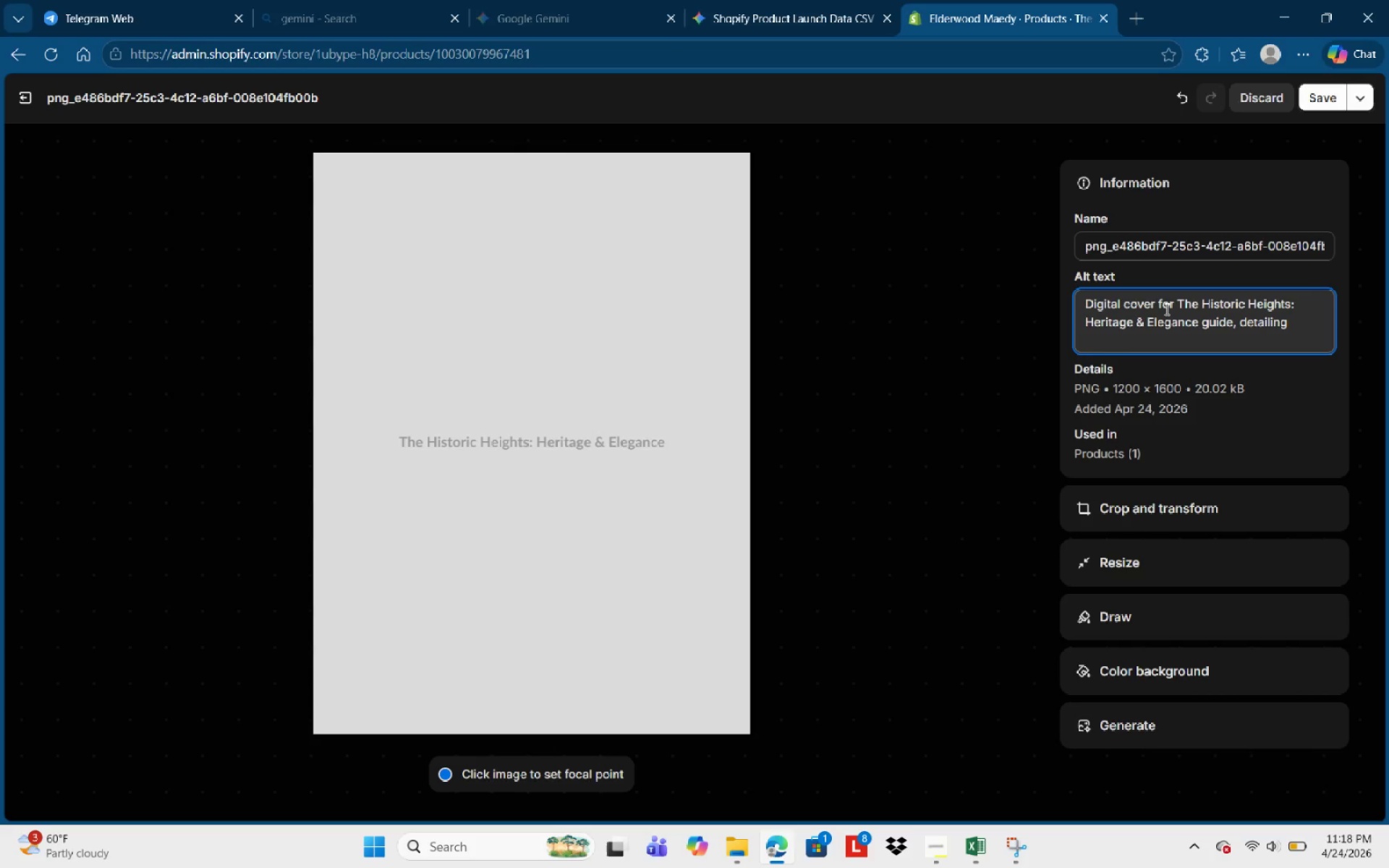 
type(historic luxury estates, property tax trends, and hiddd)
key(Backspace)
type(en )
 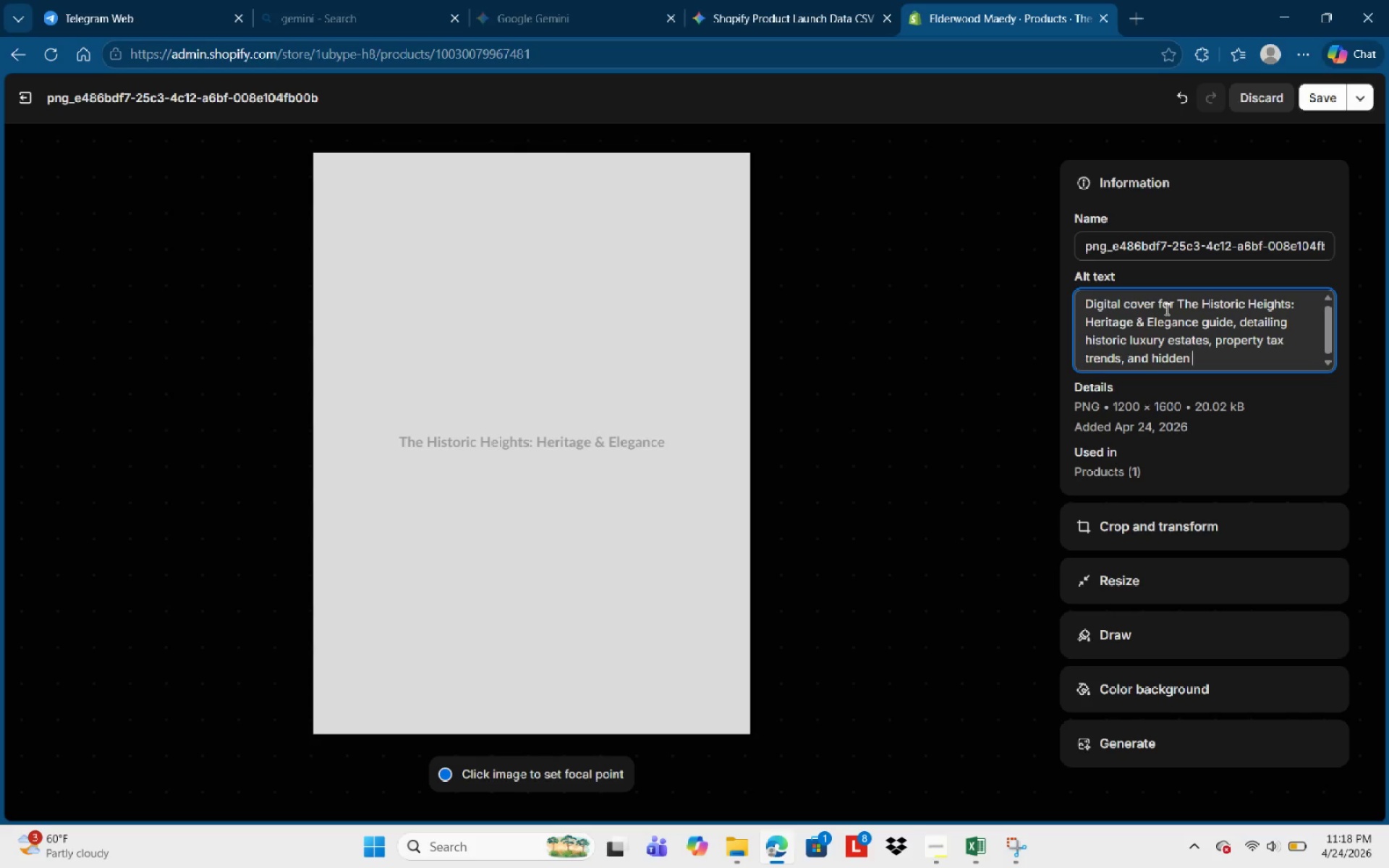 
type(dinning ges)
key(Backspace)
type(ms.)
 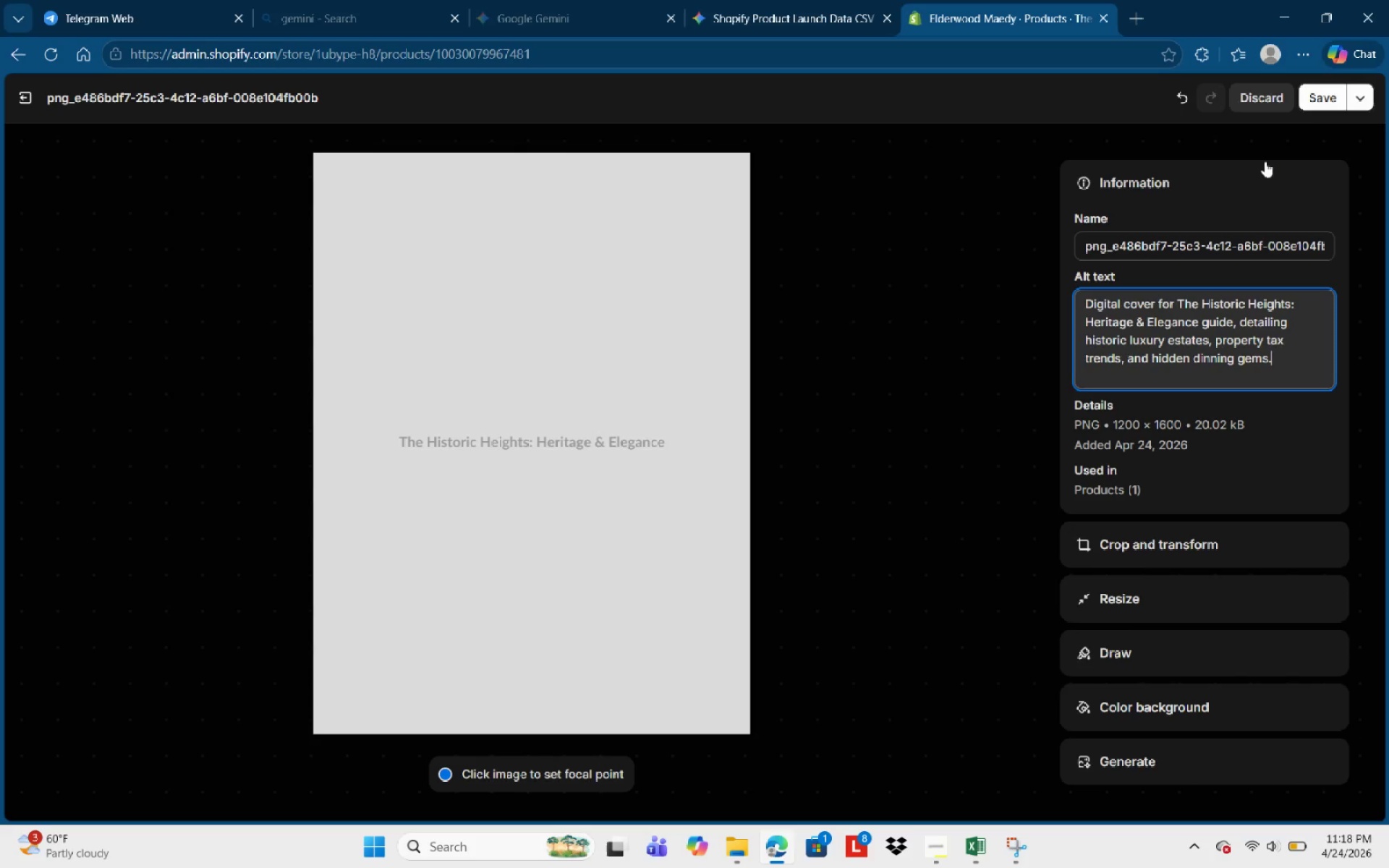 
left_click([1309, 104])
 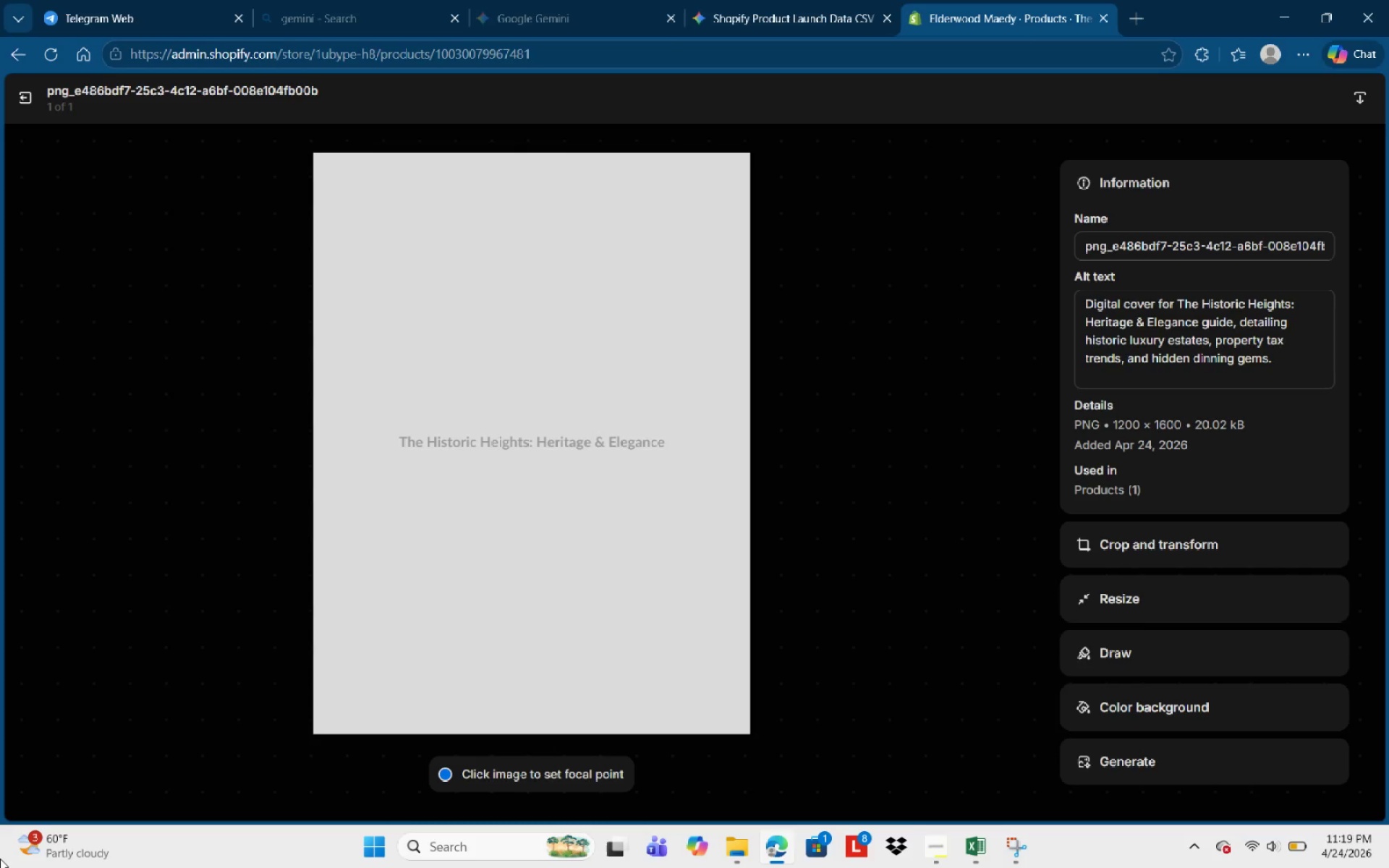 
wait(9.3)
 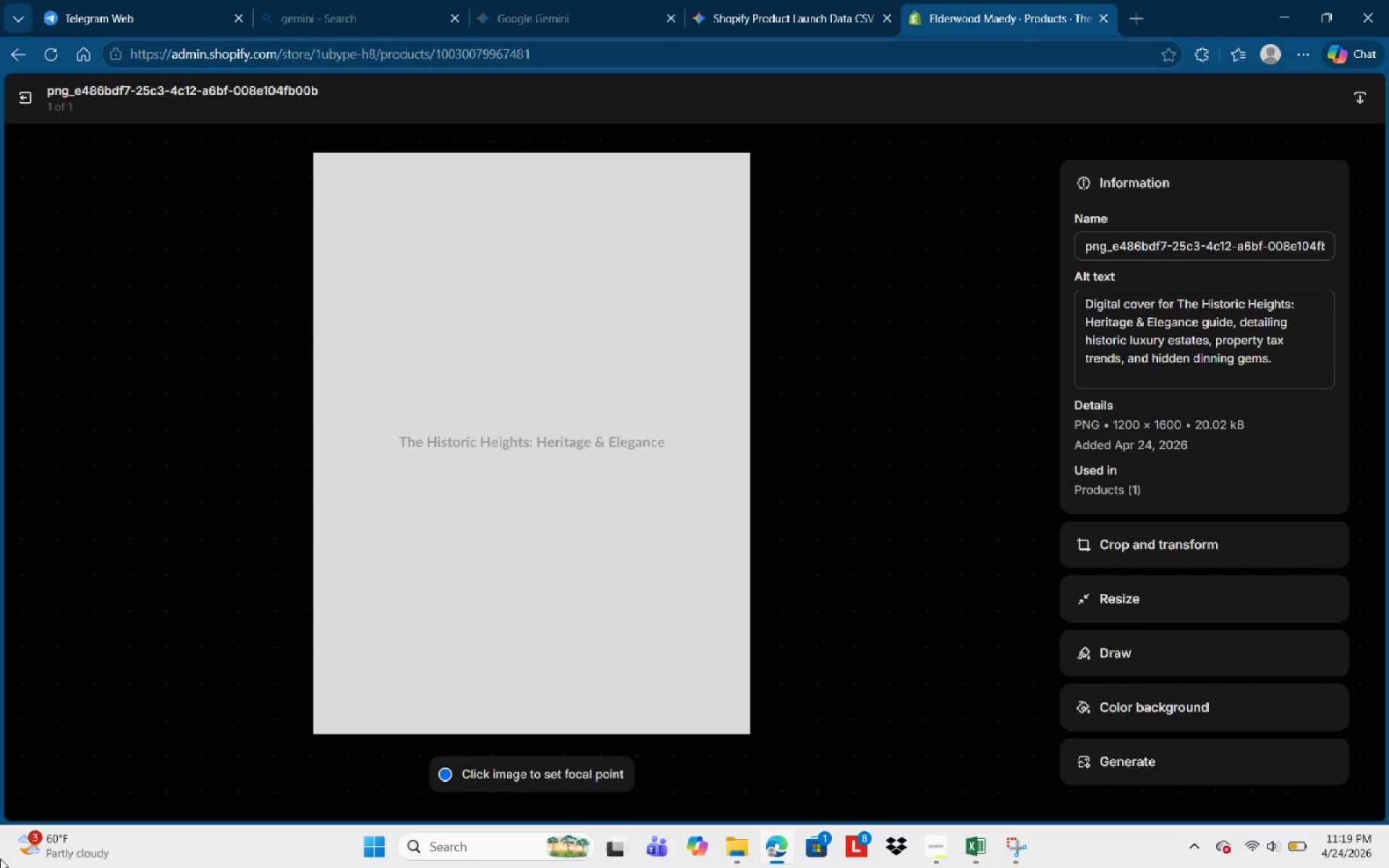 
left_click([17, 100])
 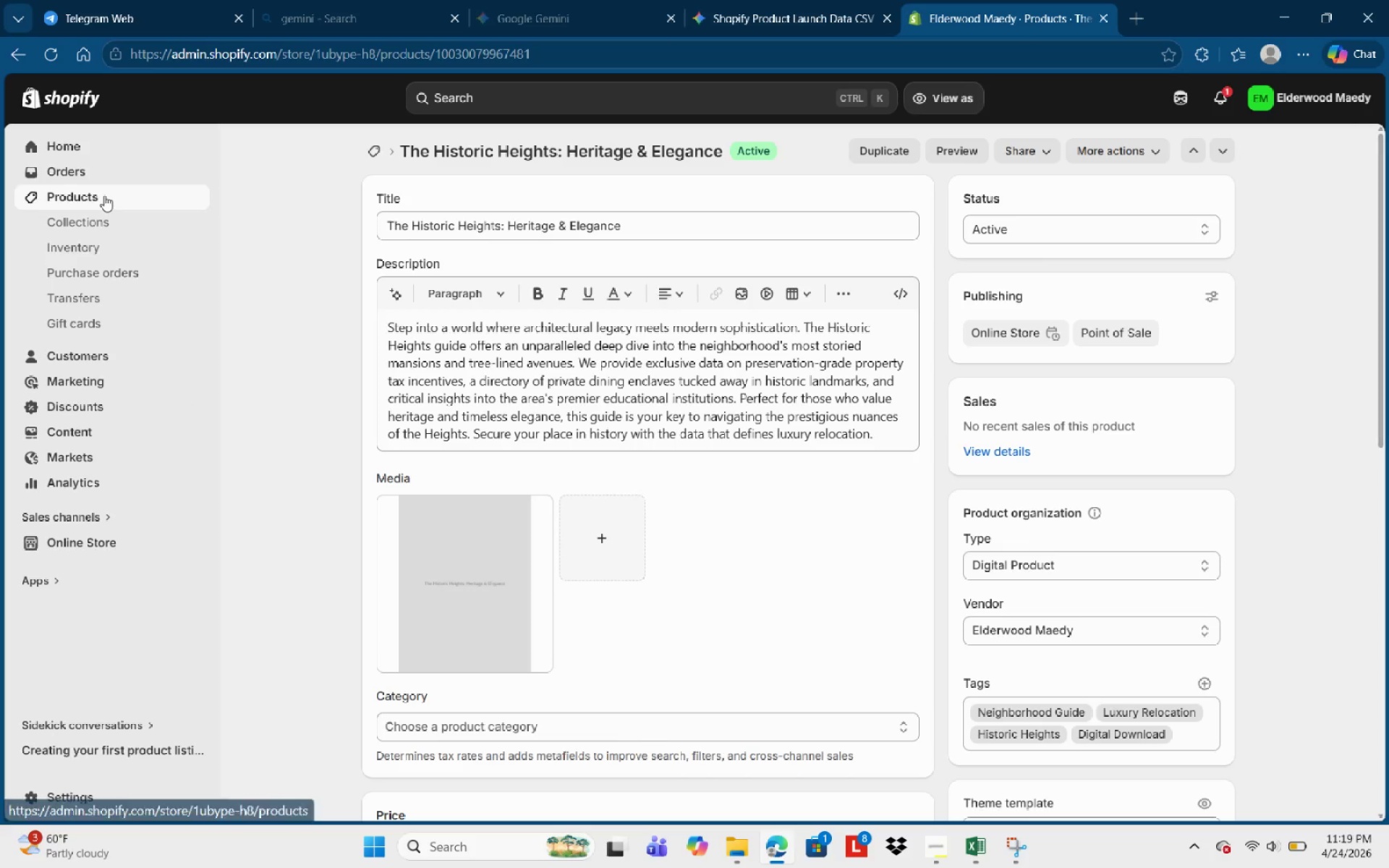 
left_click([104, 195])
 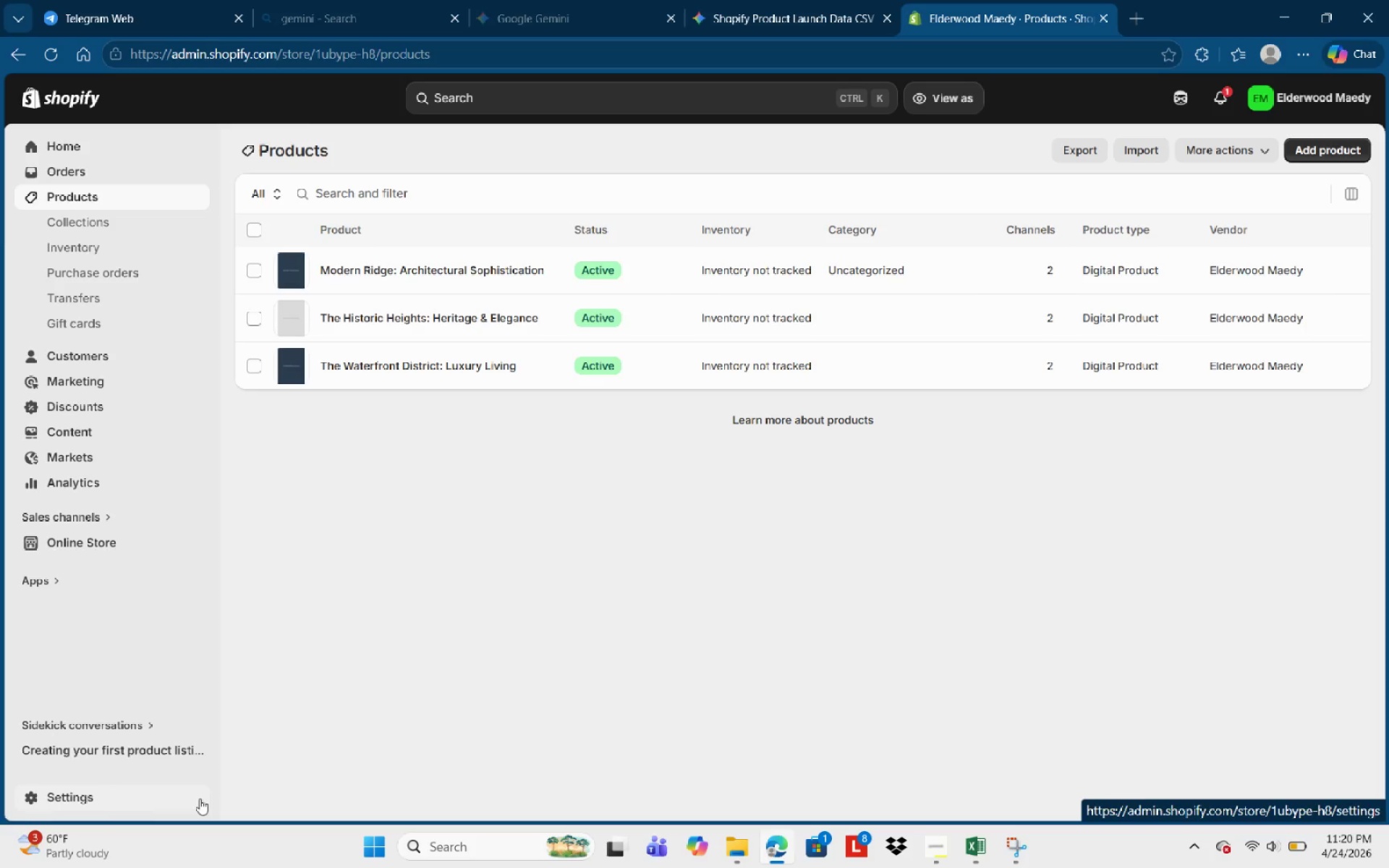 
wait(66.42)
 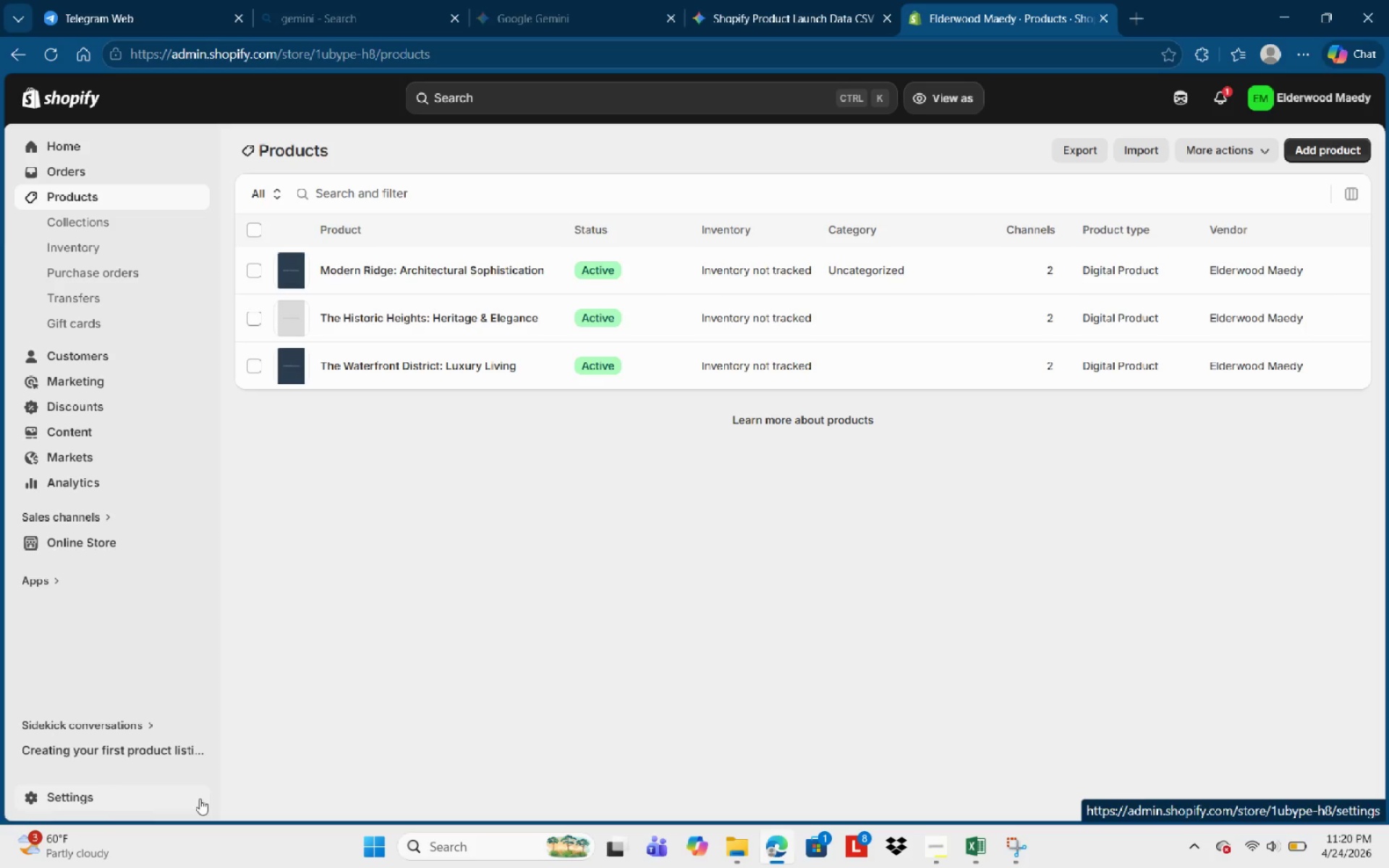 
left_click([393, 363])
 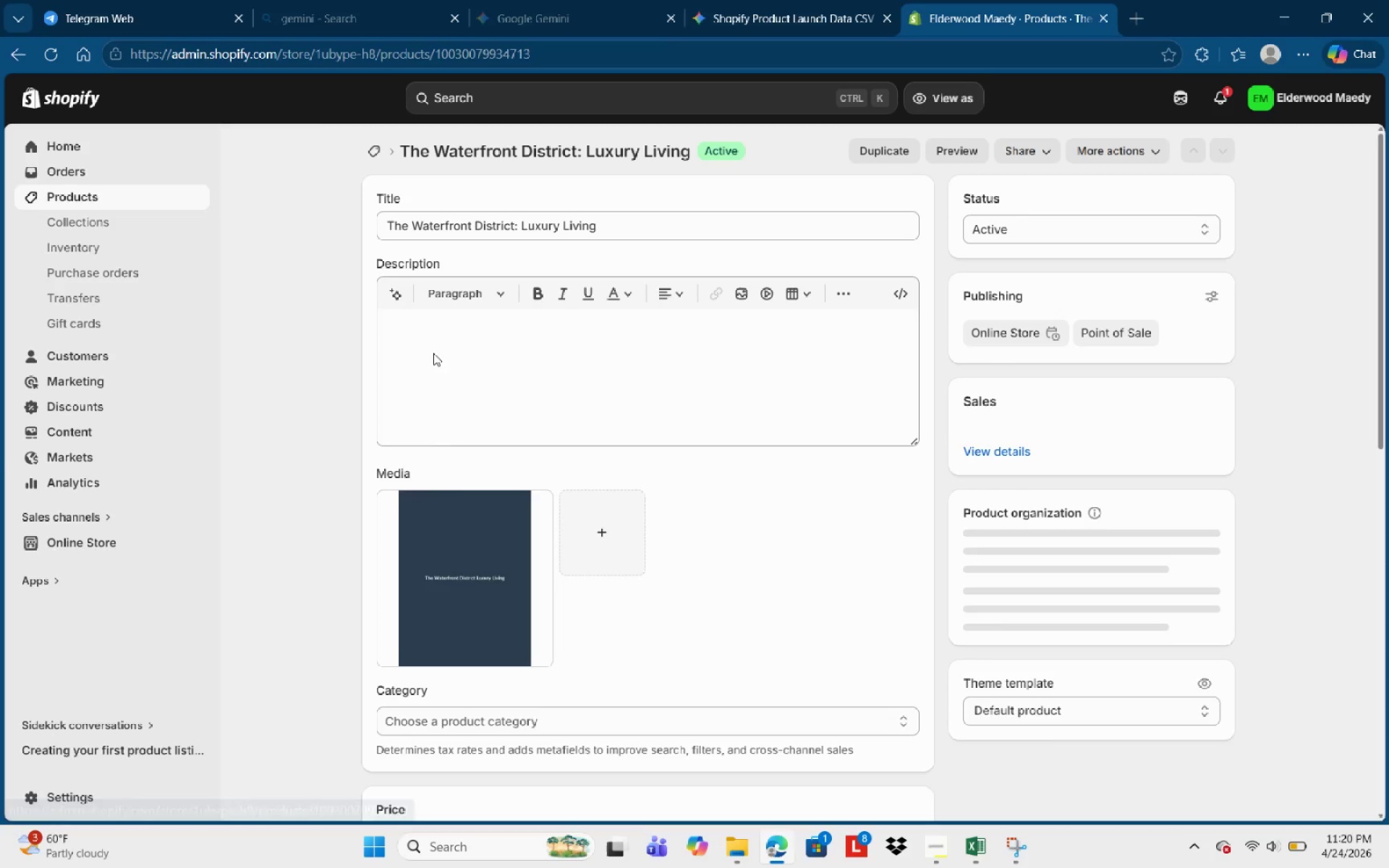 
left_click([461, 574])
 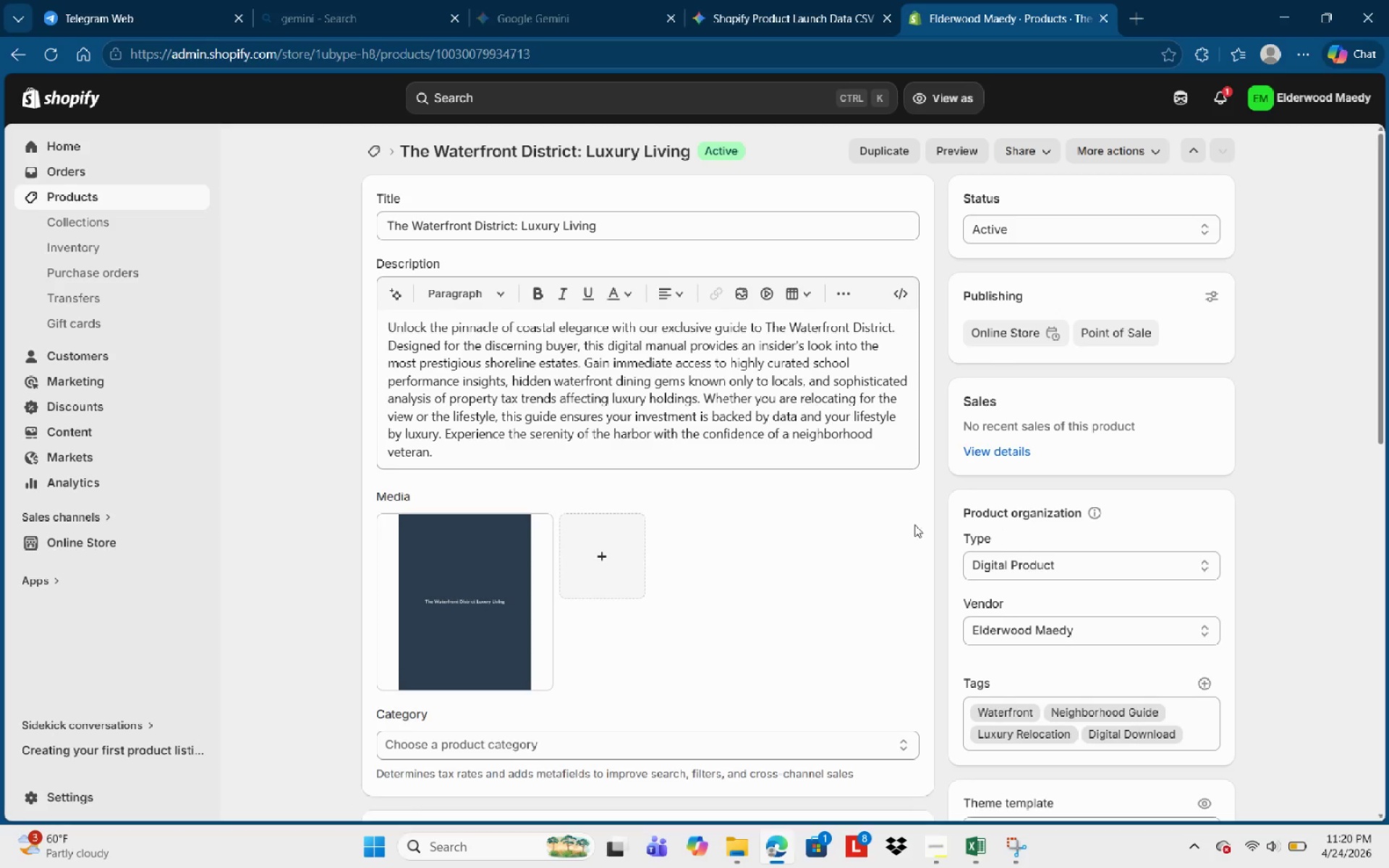 
left_click([492, 567])
 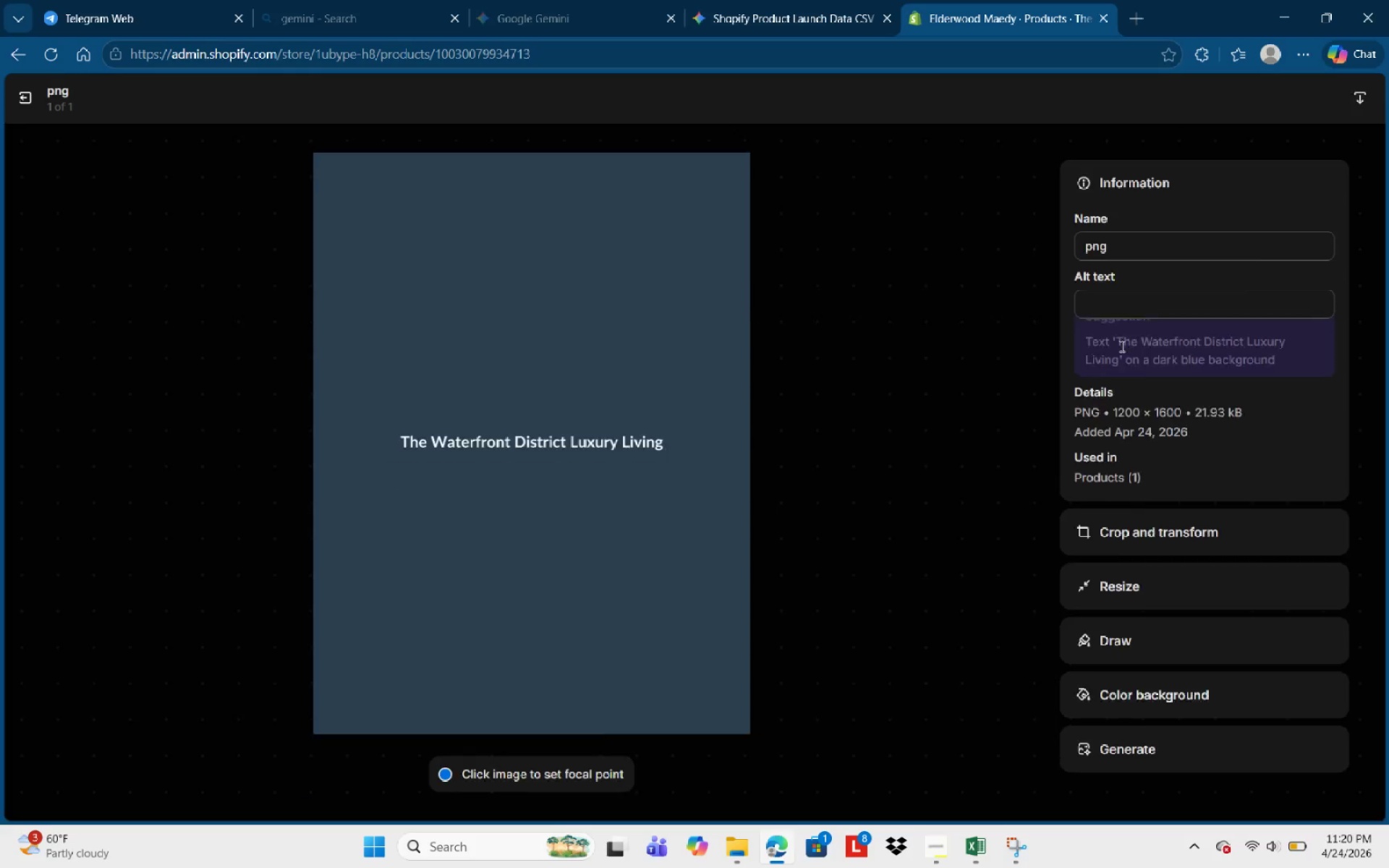 
left_click([1105, 298])
 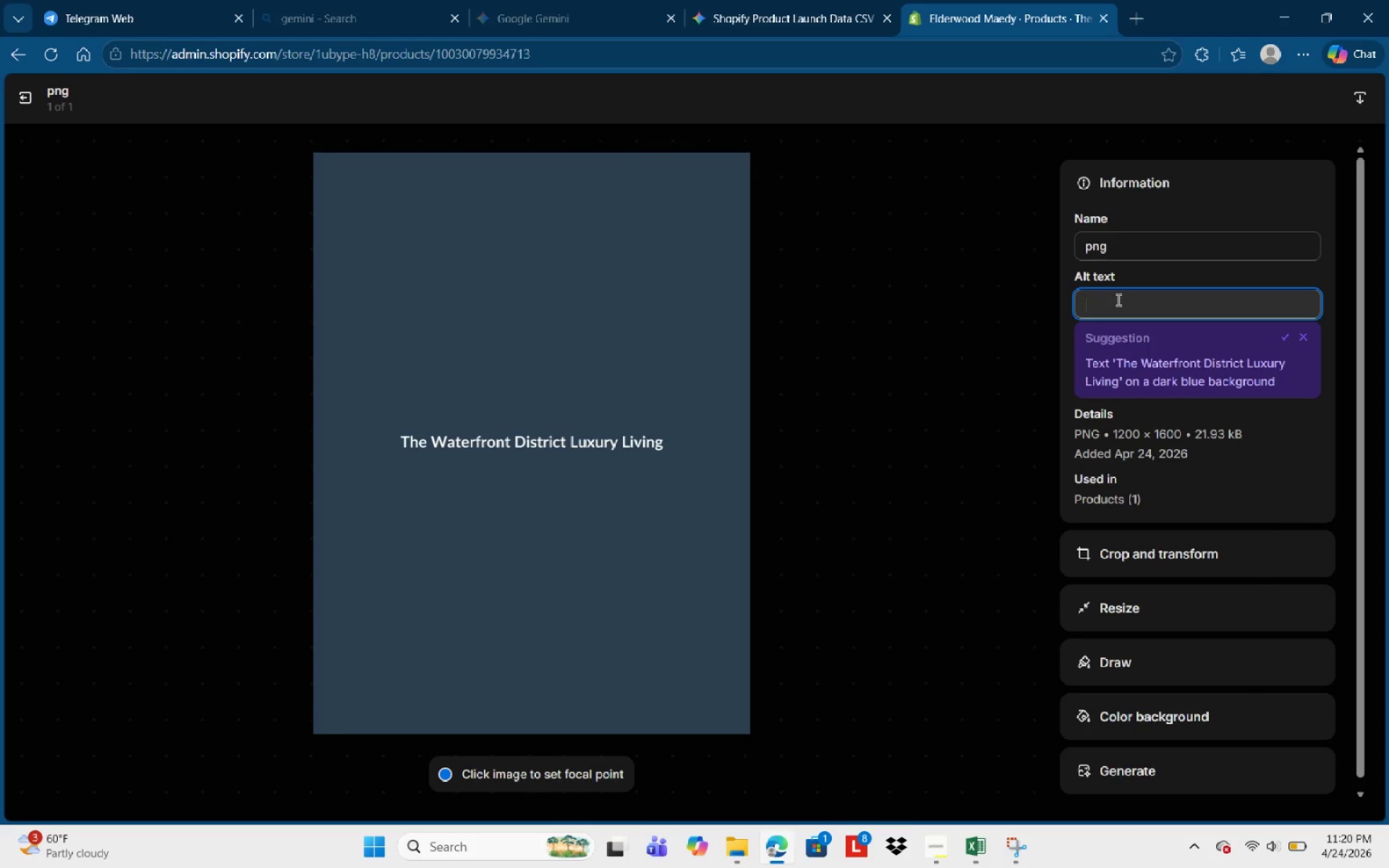 
type(Digital )
 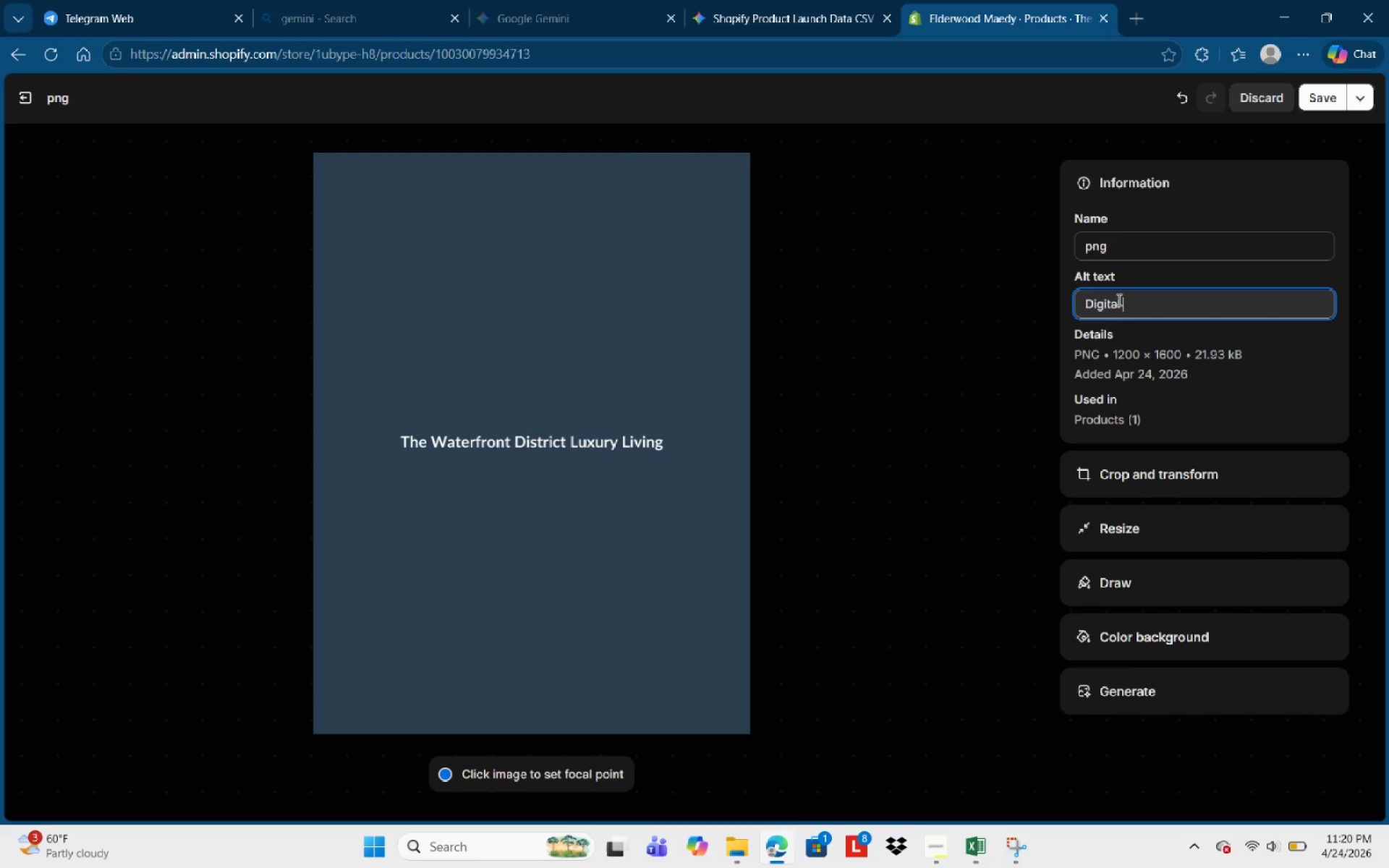 
type(cover for The)
 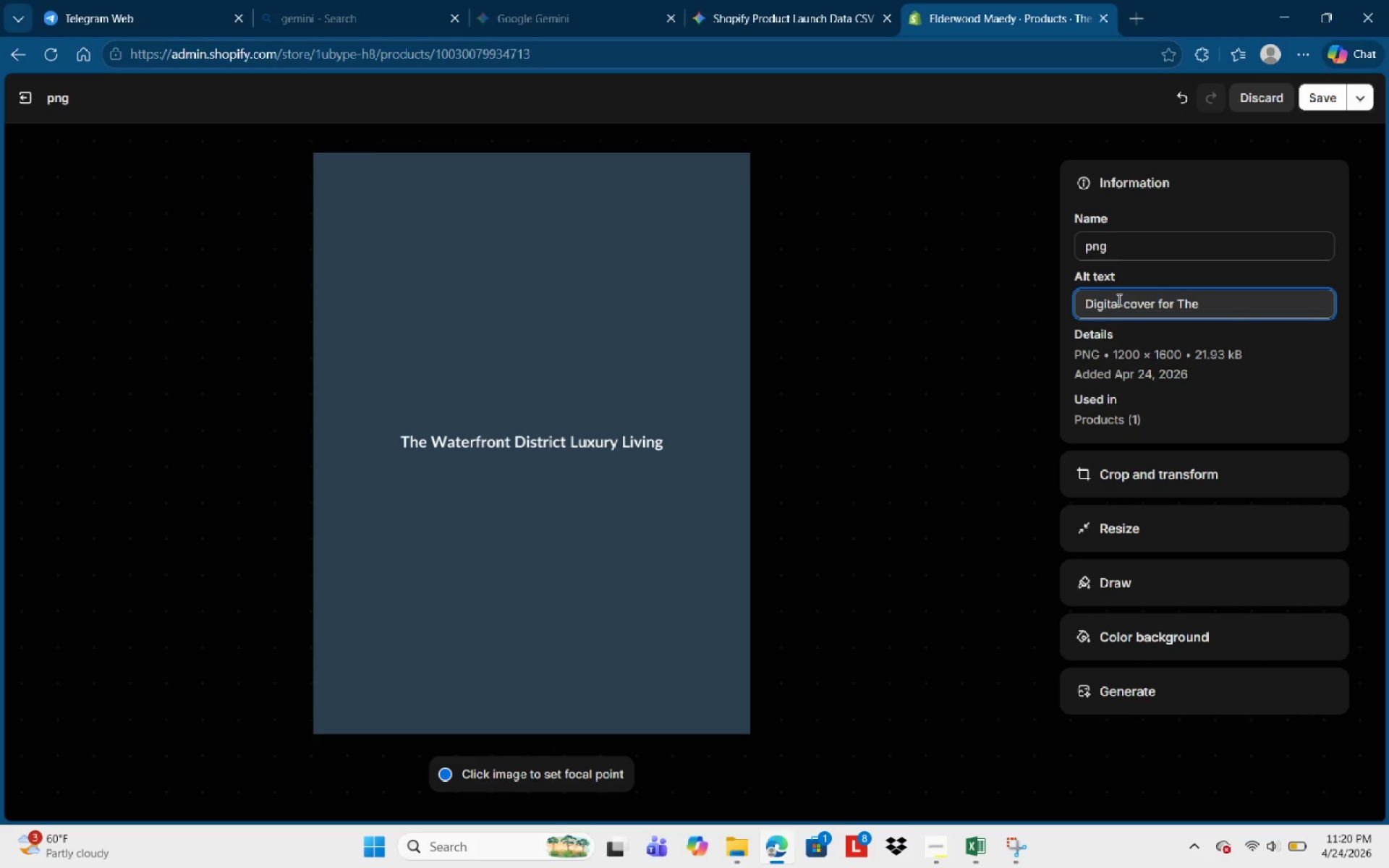 
type( Waterfront District: Luxury Living gide, featuring exclusive reloa)
key(Backspace)
type(cay)
key(Backspace)
type(tion data, elite school insights,)
 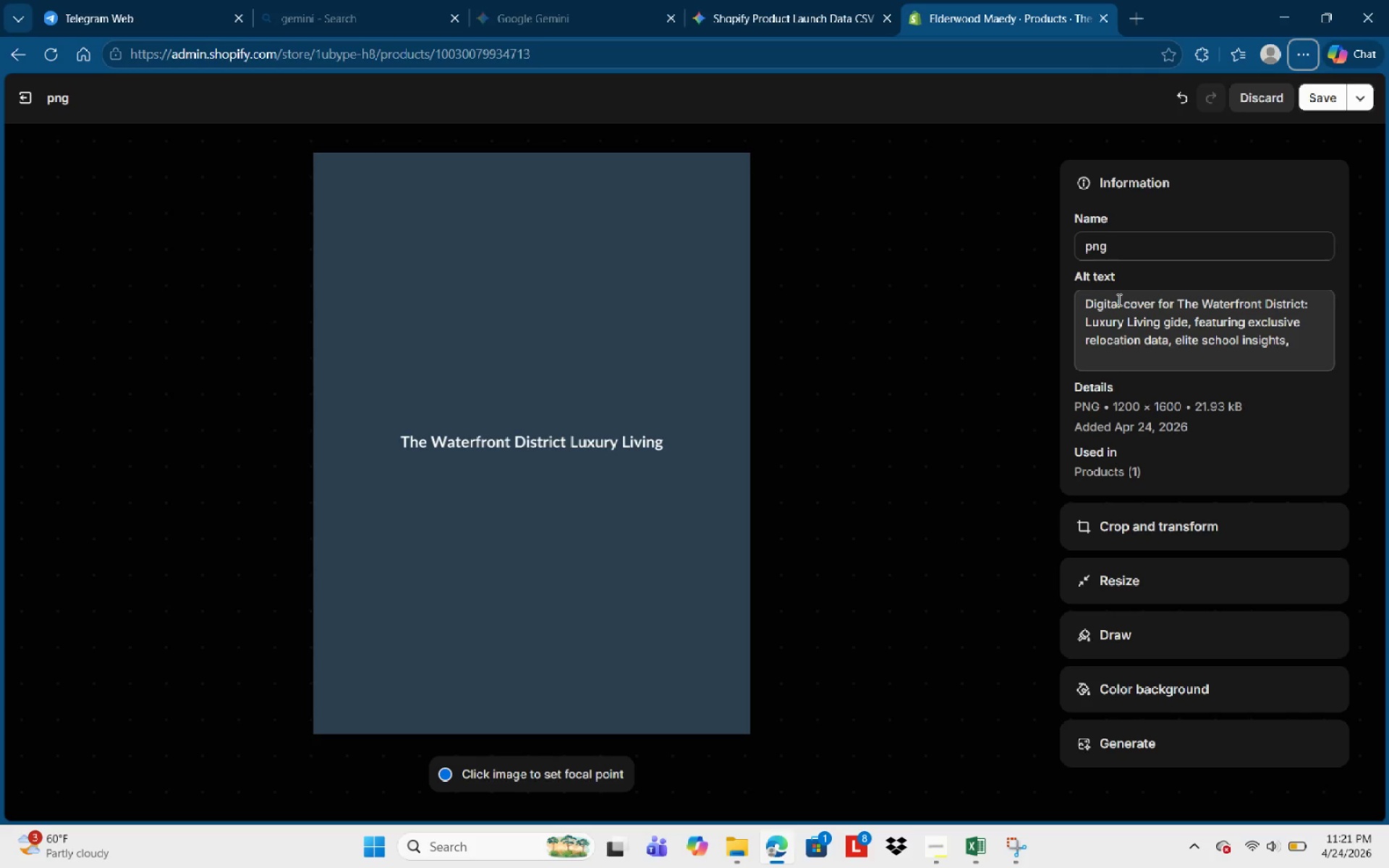 
 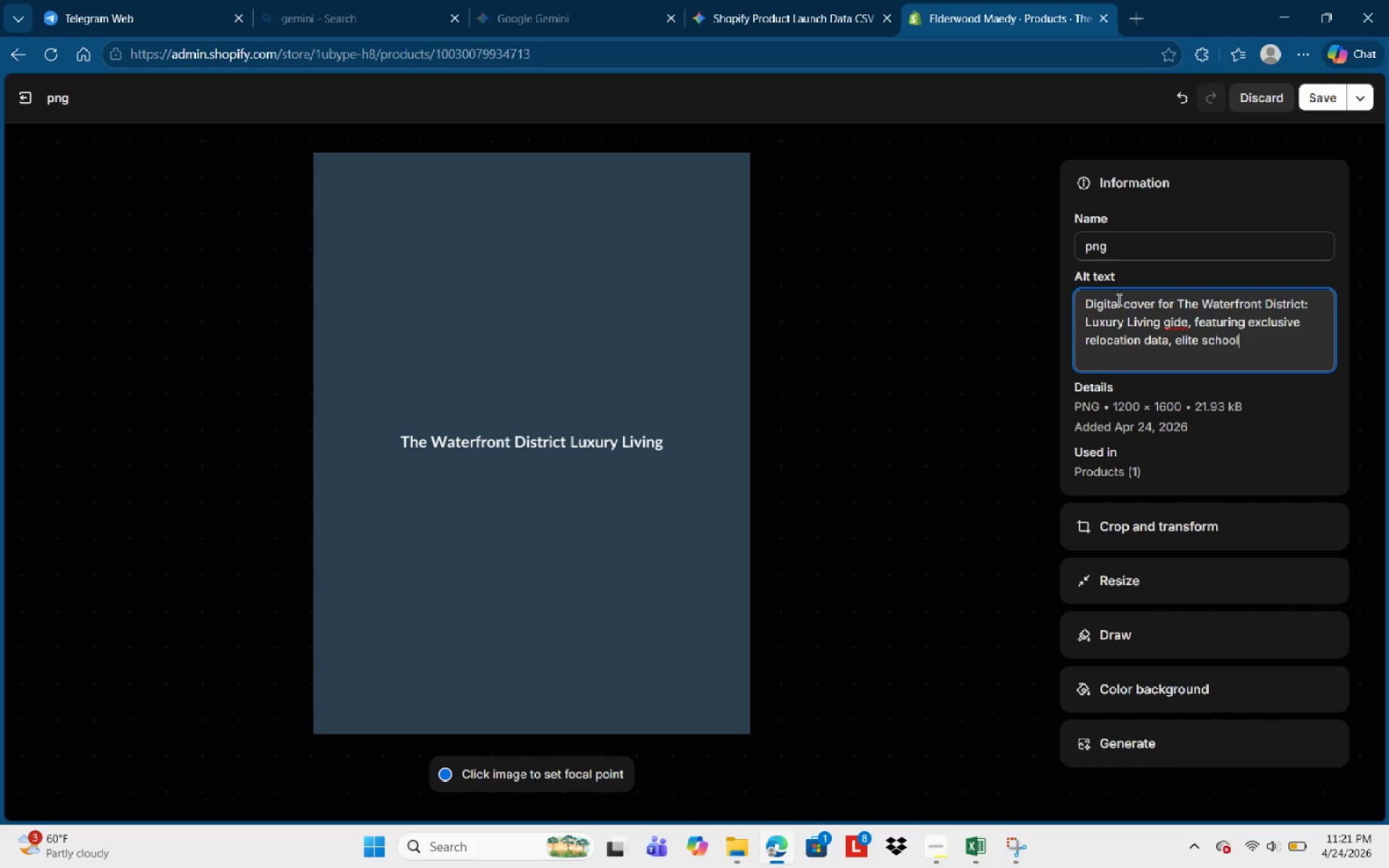 
key(Alt+AltRight)
 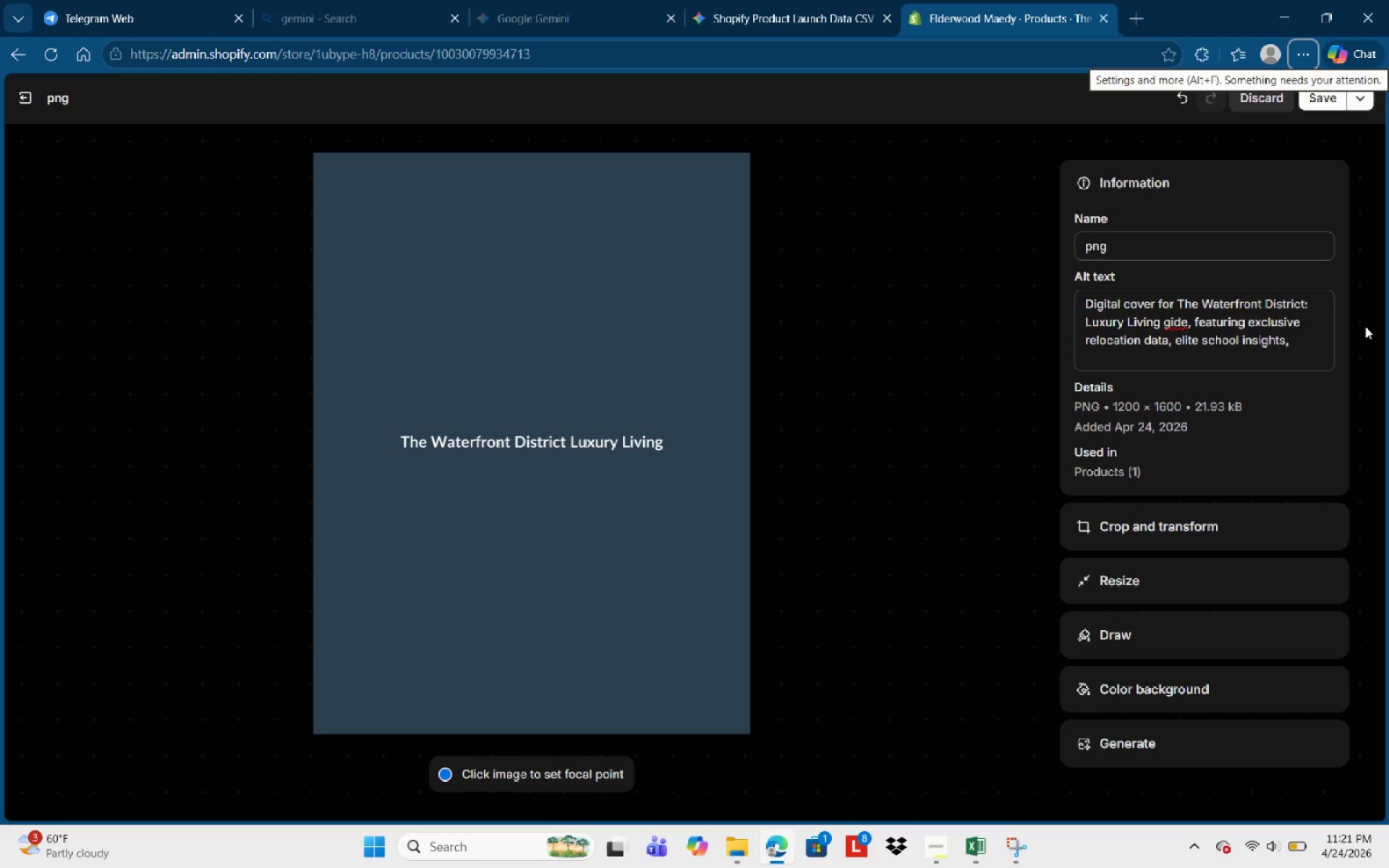 
left_click([1283, 348])
 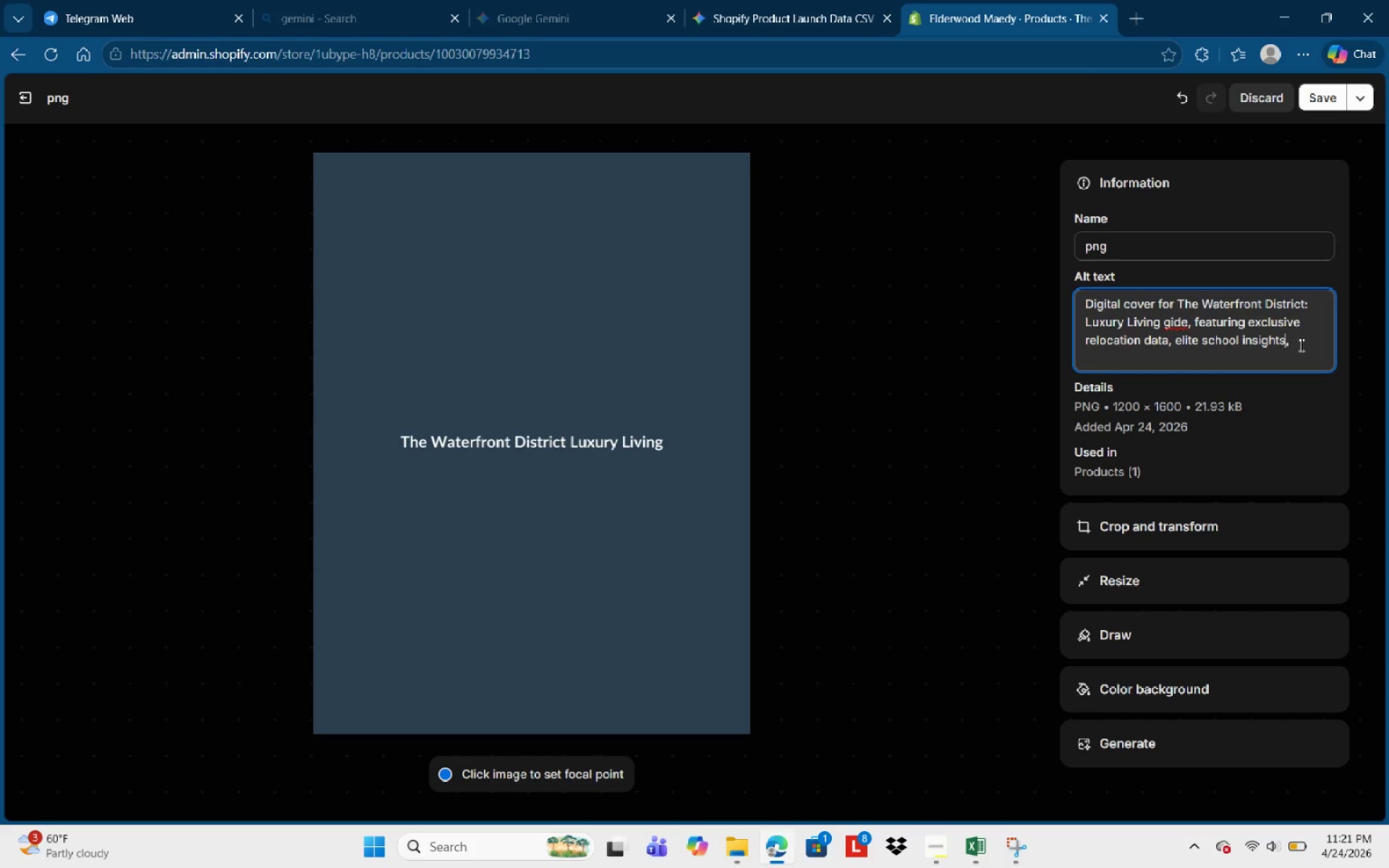 
left_click([1300, 345])
 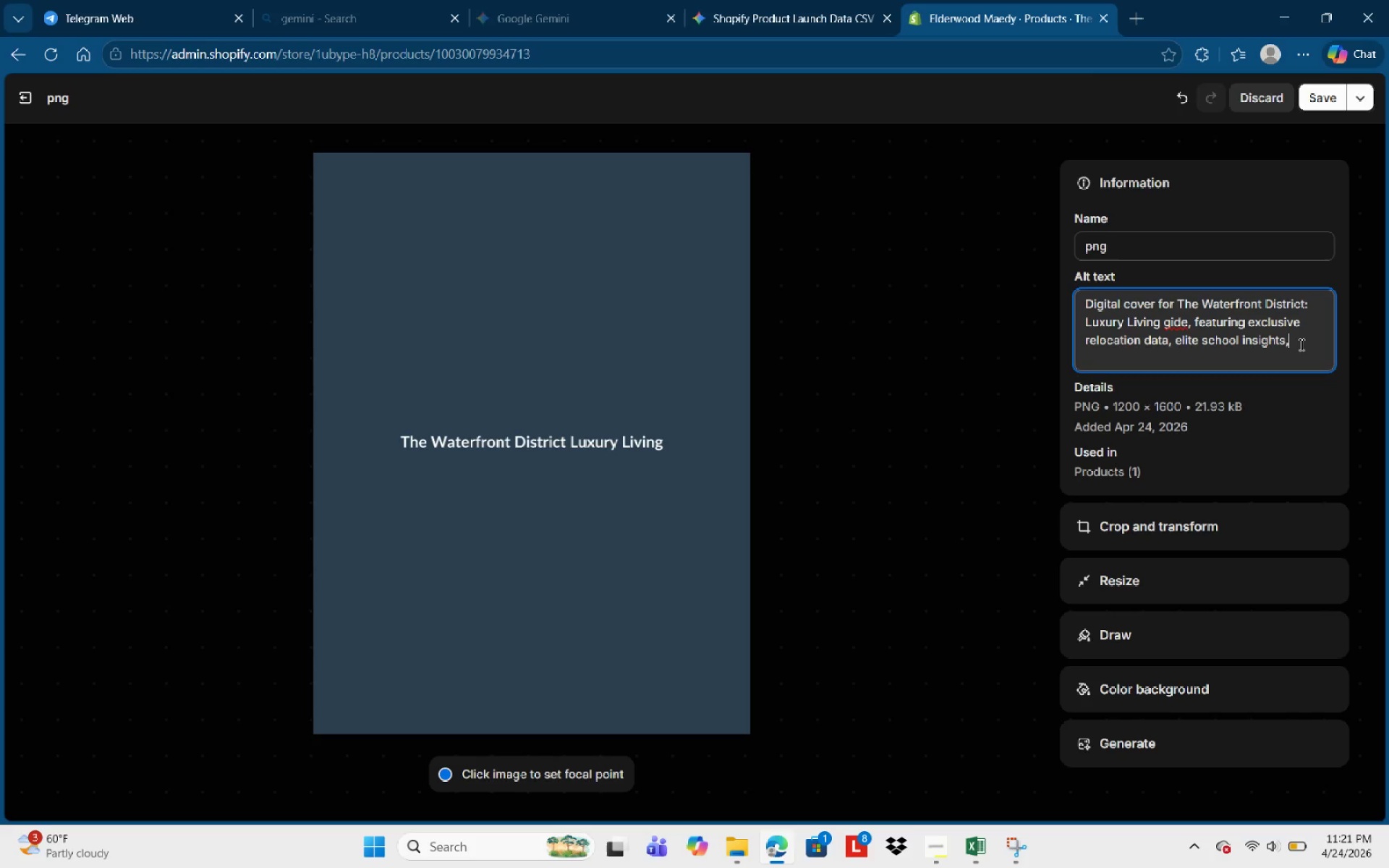 
type( and waterfrot property trends.)
 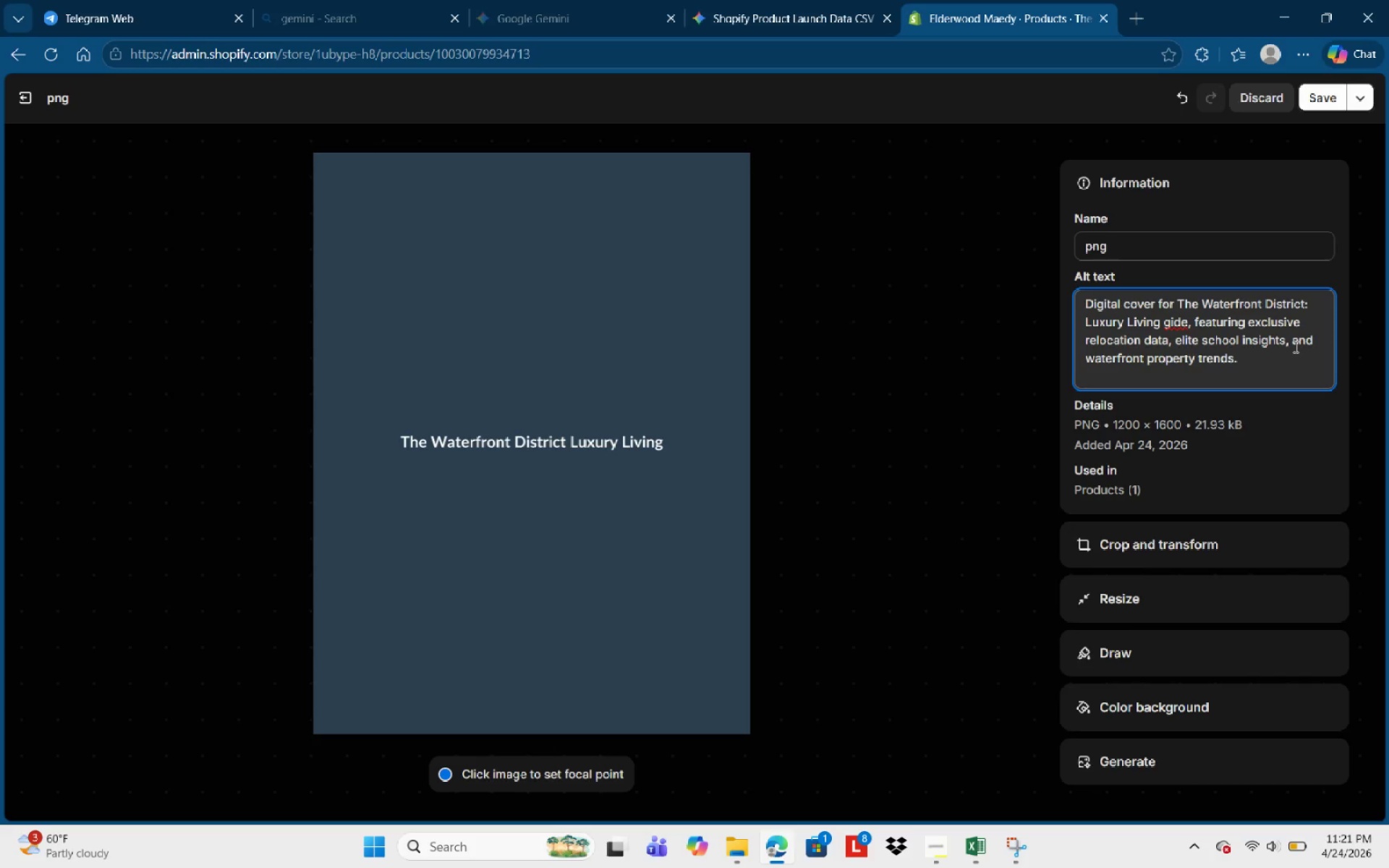 
left_click([1161, 323])
 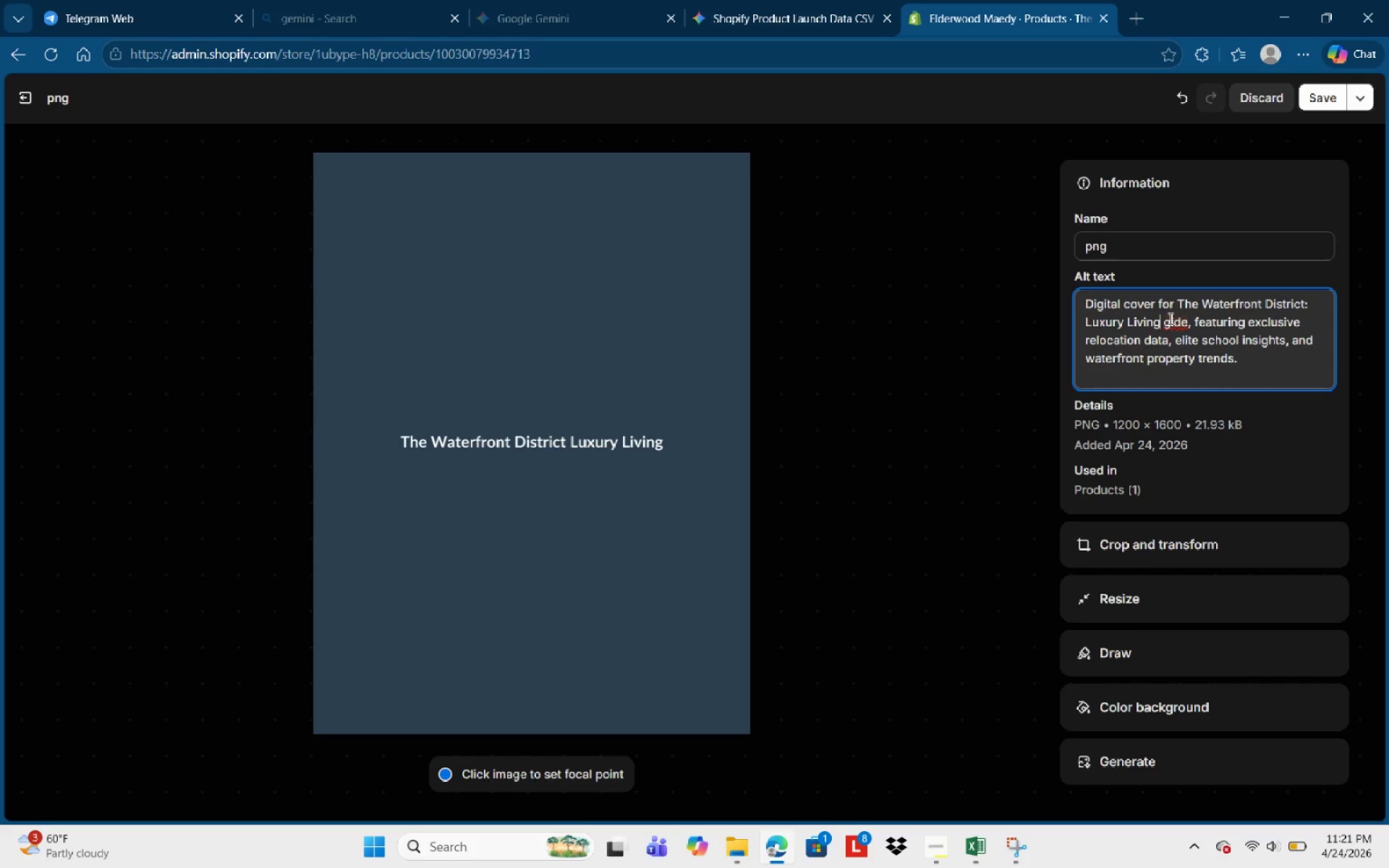 
left_click([1171, 320])
 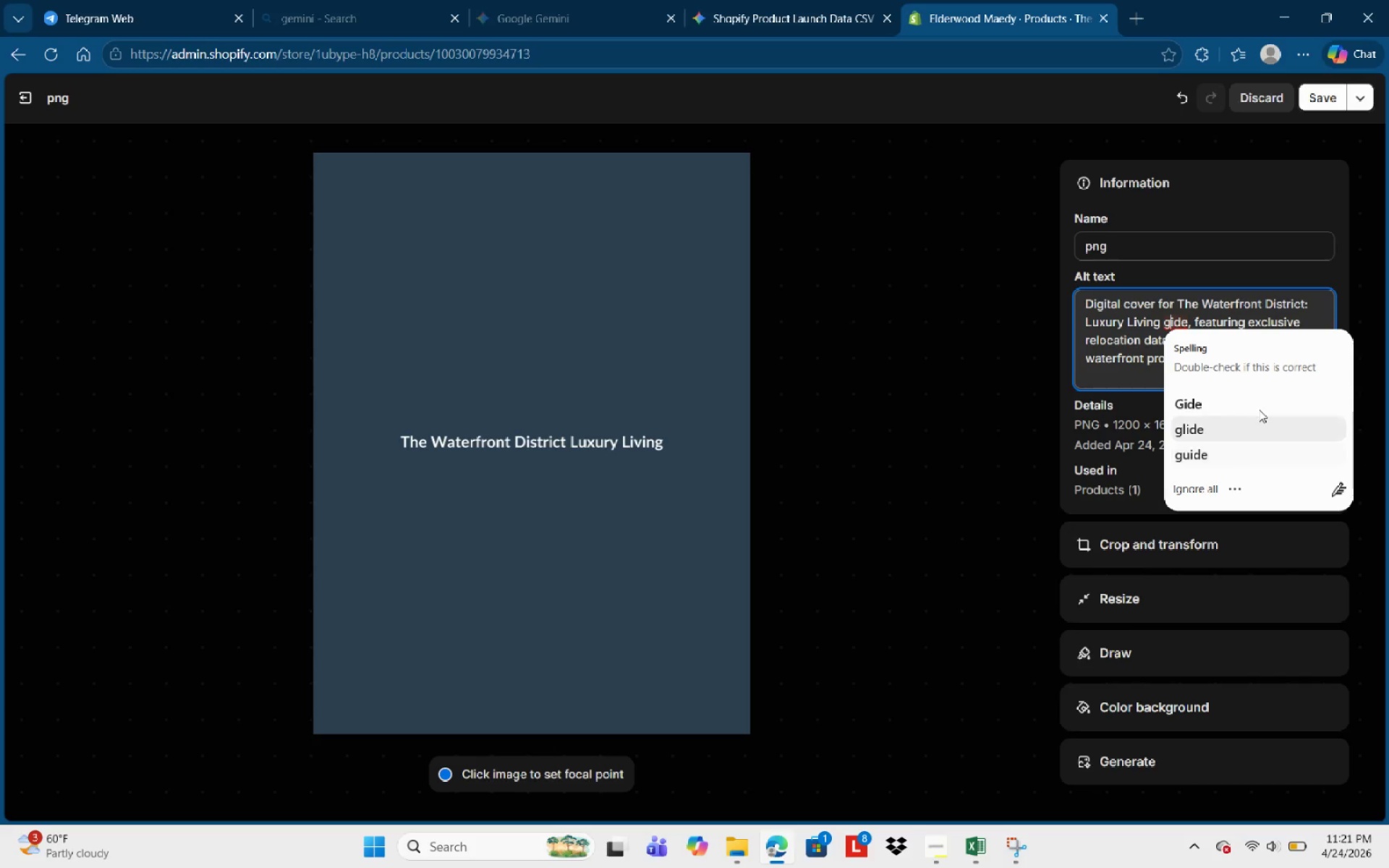 
left_click([1259, 409])
 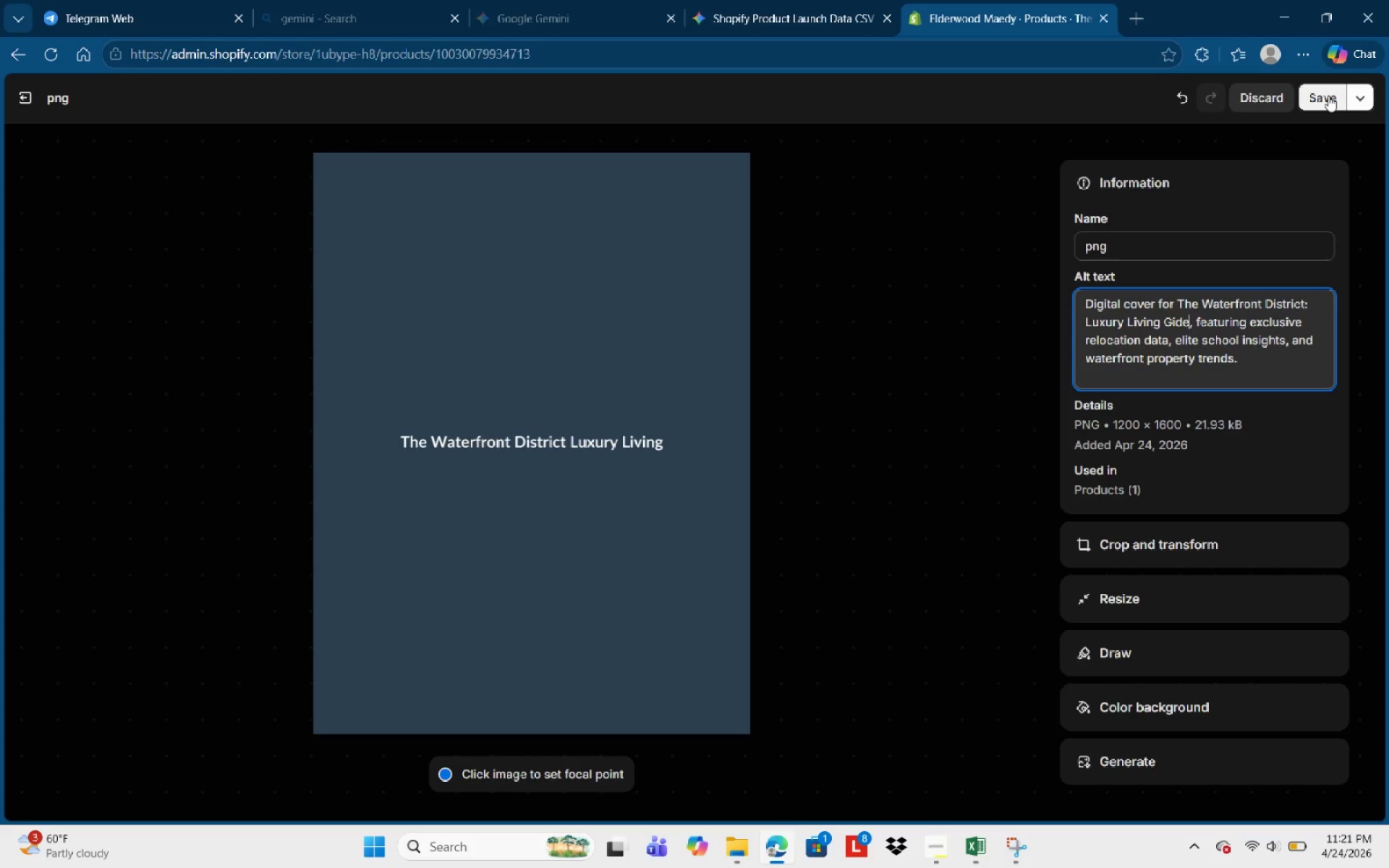 
left_click_drag(start_coordinate=[1328, 95], to_coordinate=[1165, 341])
 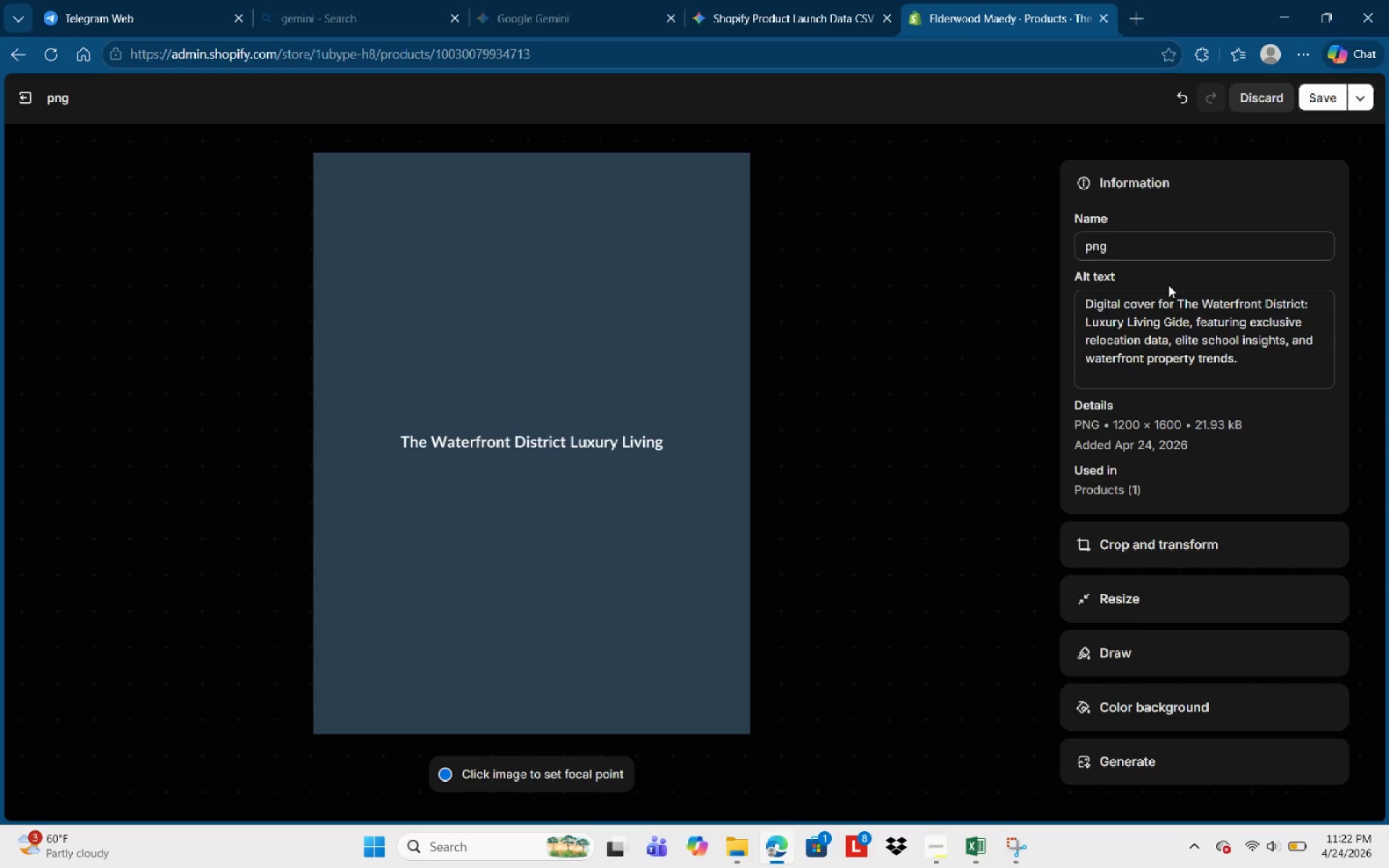 
left_click([1183, 323])
 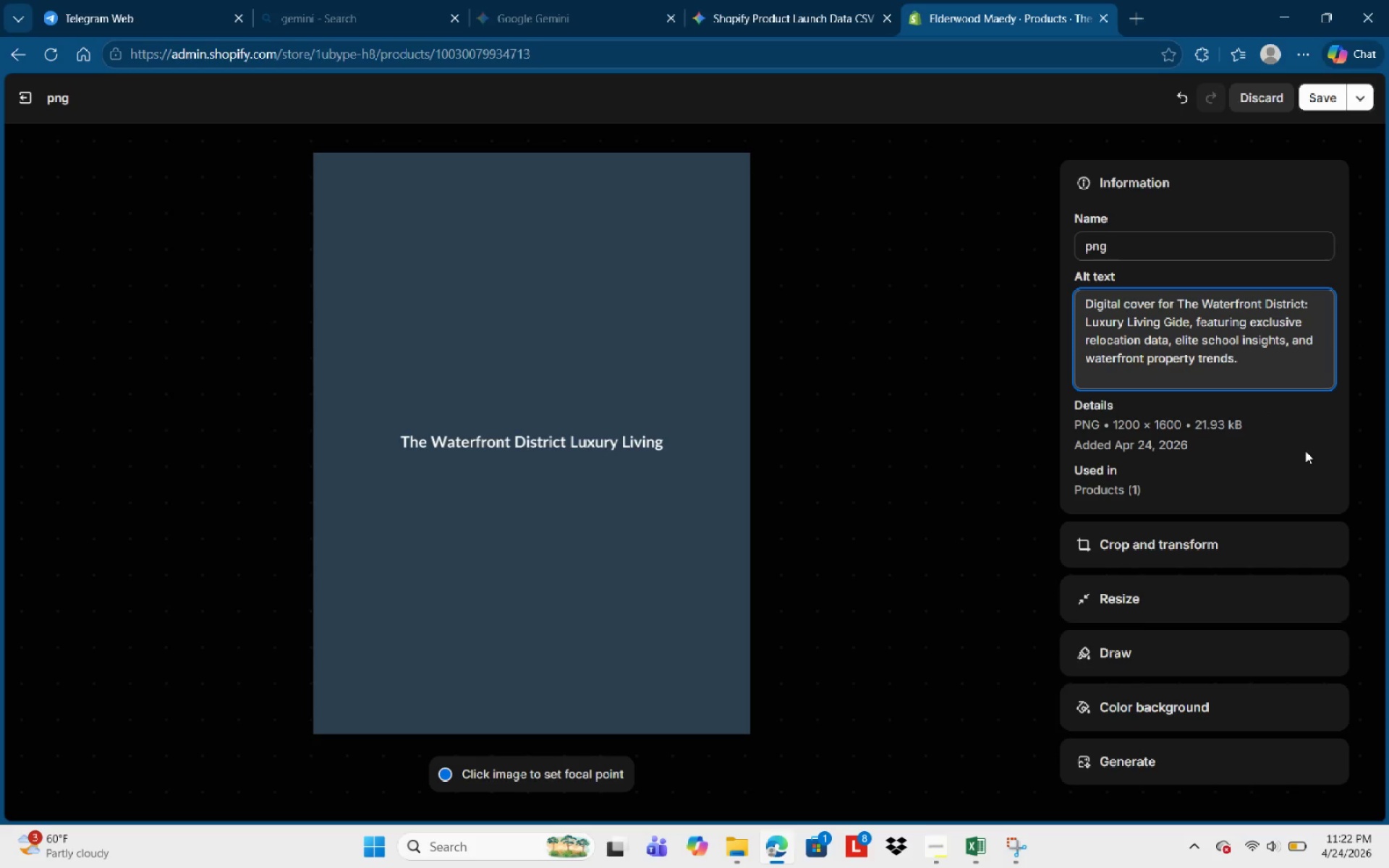 
key(Backspace)
key(Backspace)
key(Backspace)
type(guif)
key(Backspace)
type(d)
key(NumpadEnter)
key(Backspace)
 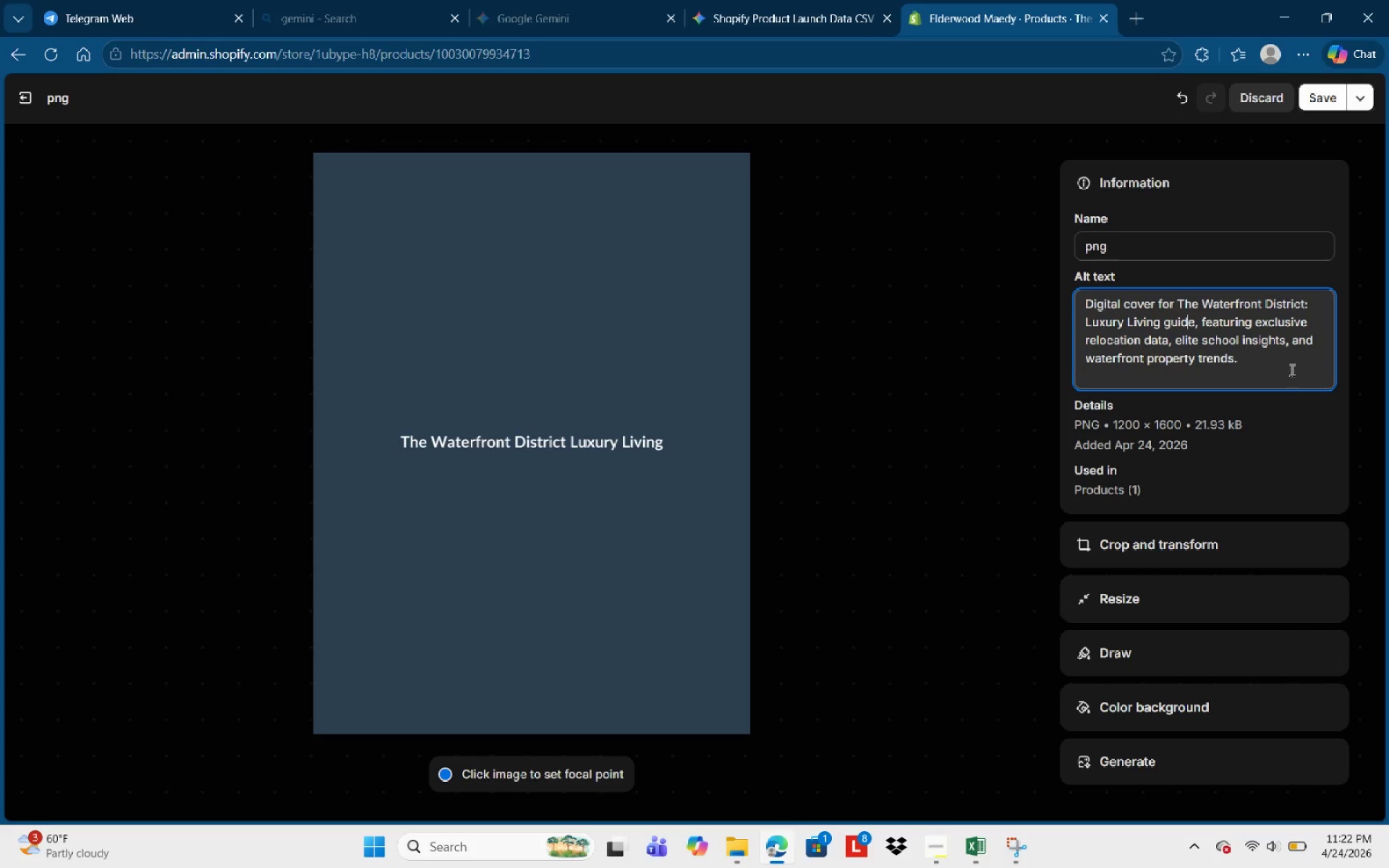 
left_click([1250, 362])
 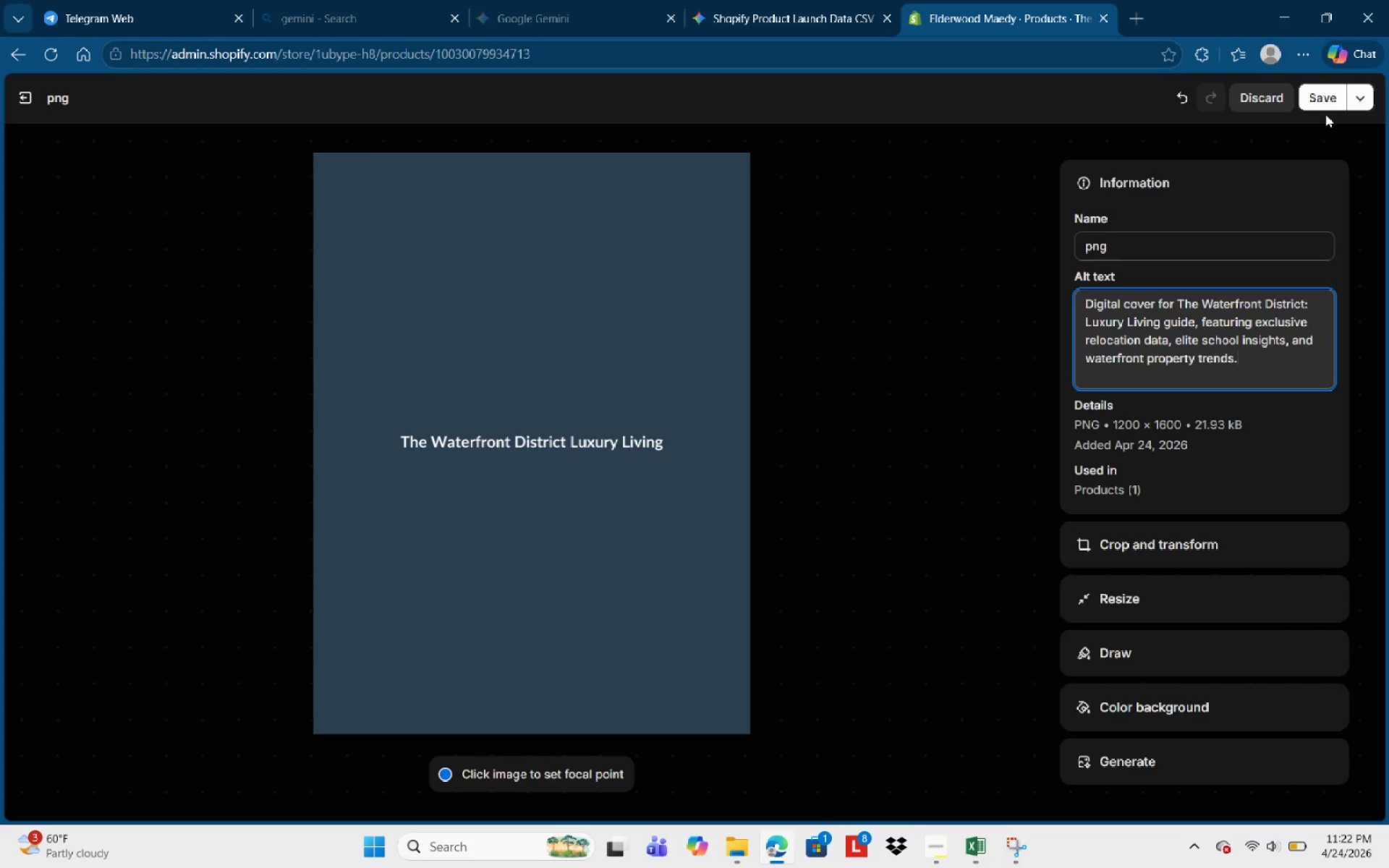 
left_click([1325, 114])
 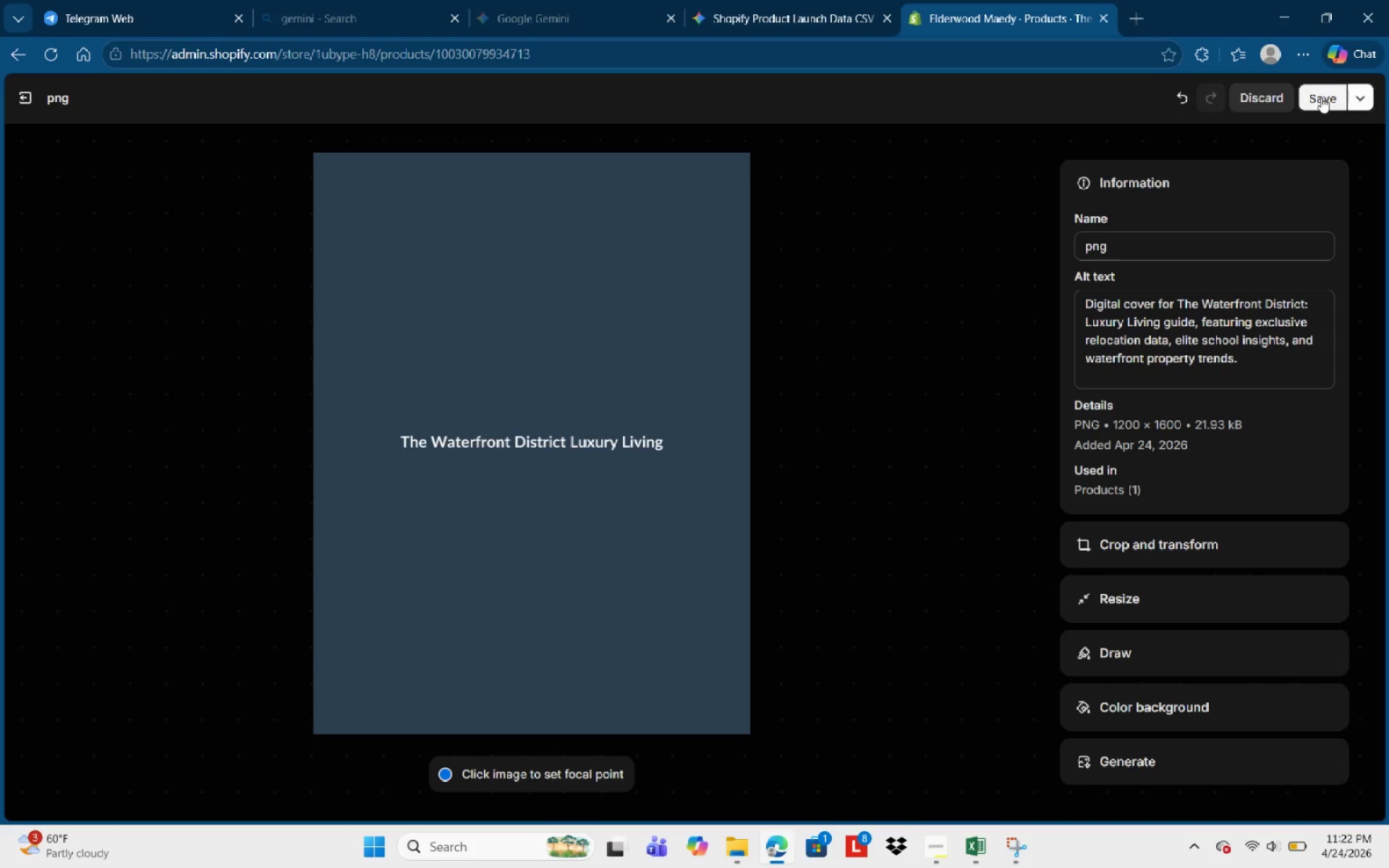 
left_click([1321, 97])
 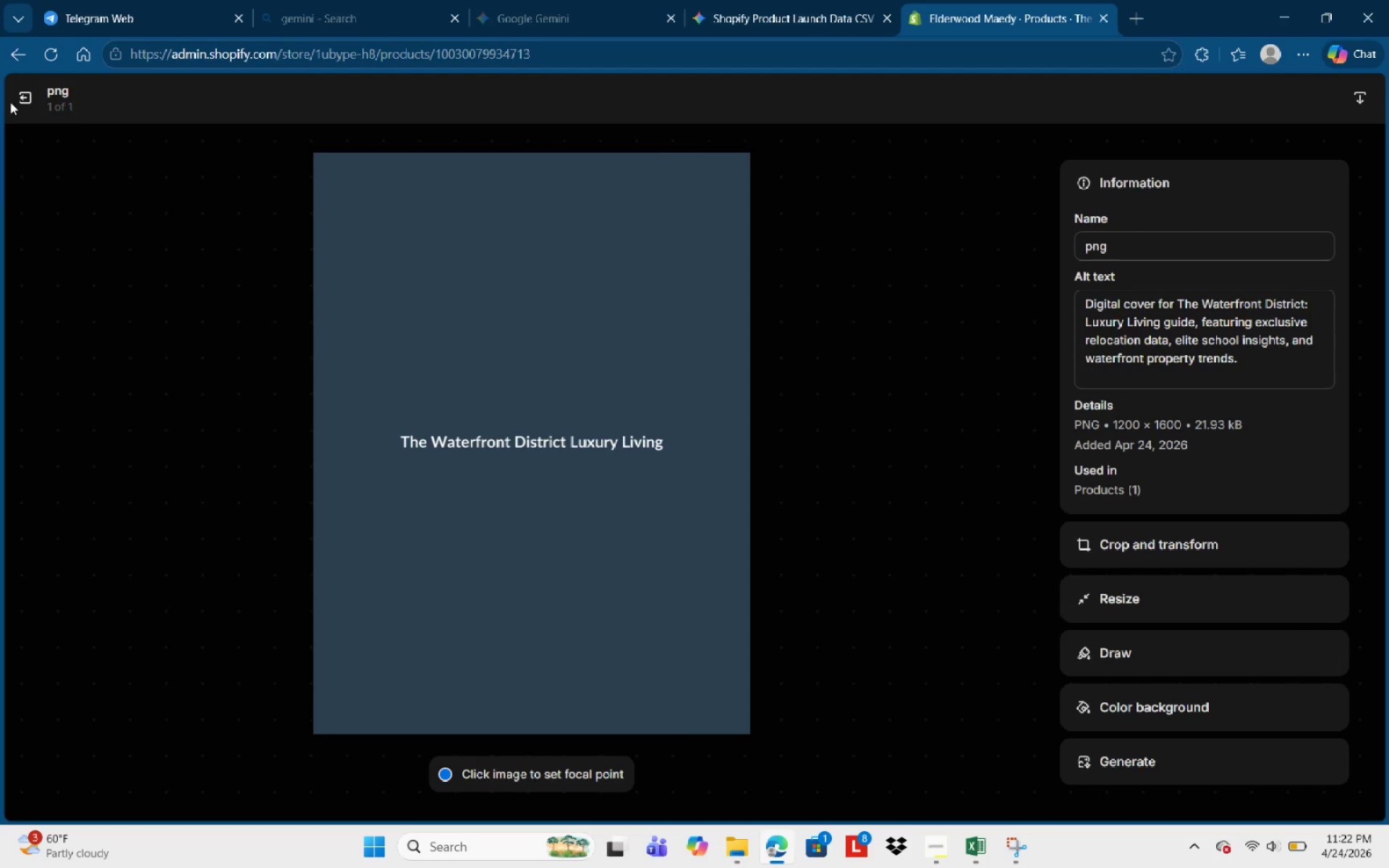 
left_click([14, 100])
 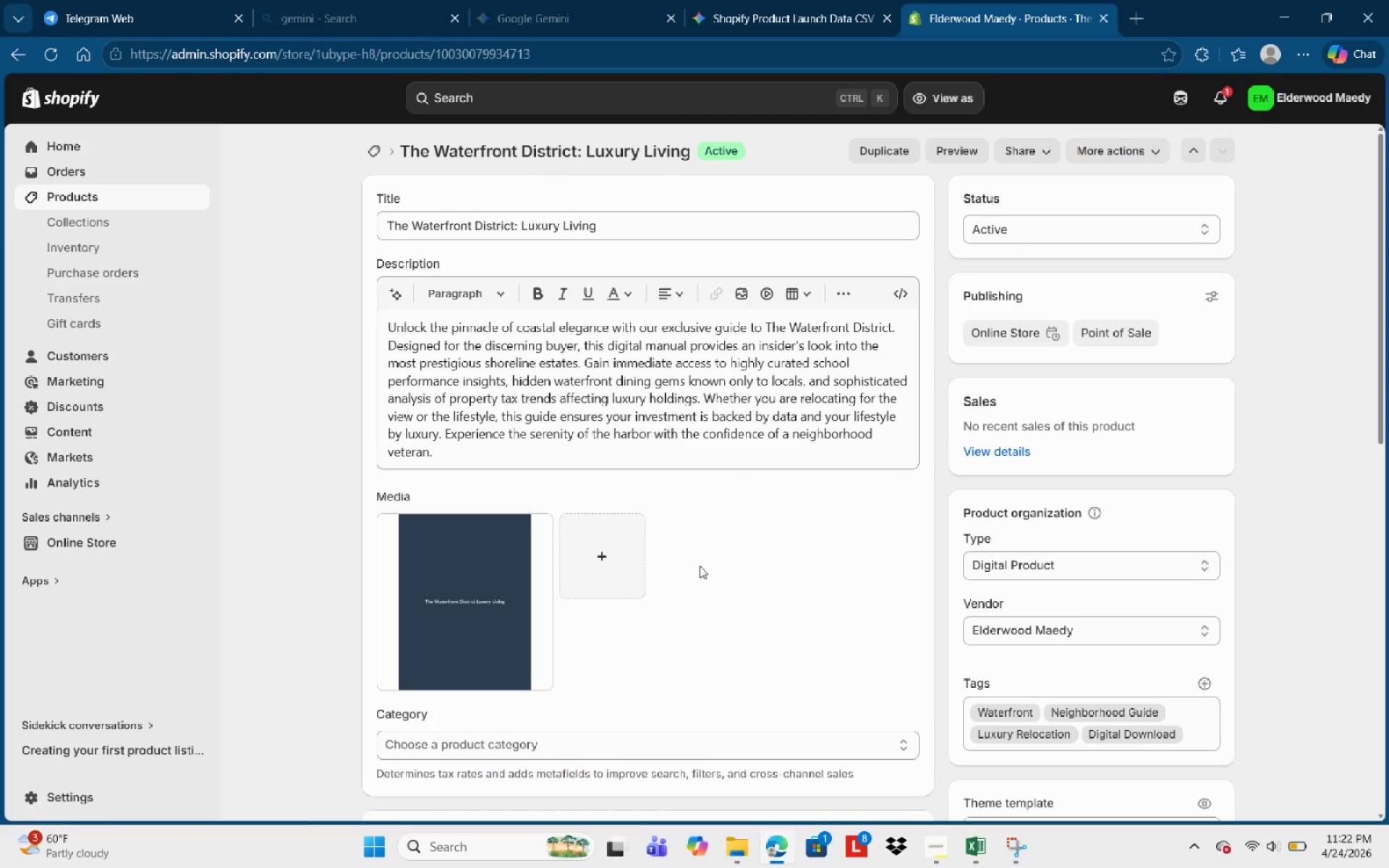 
scroll: coordinate [590, 579], scroll_direction: none, amount: 0.0
 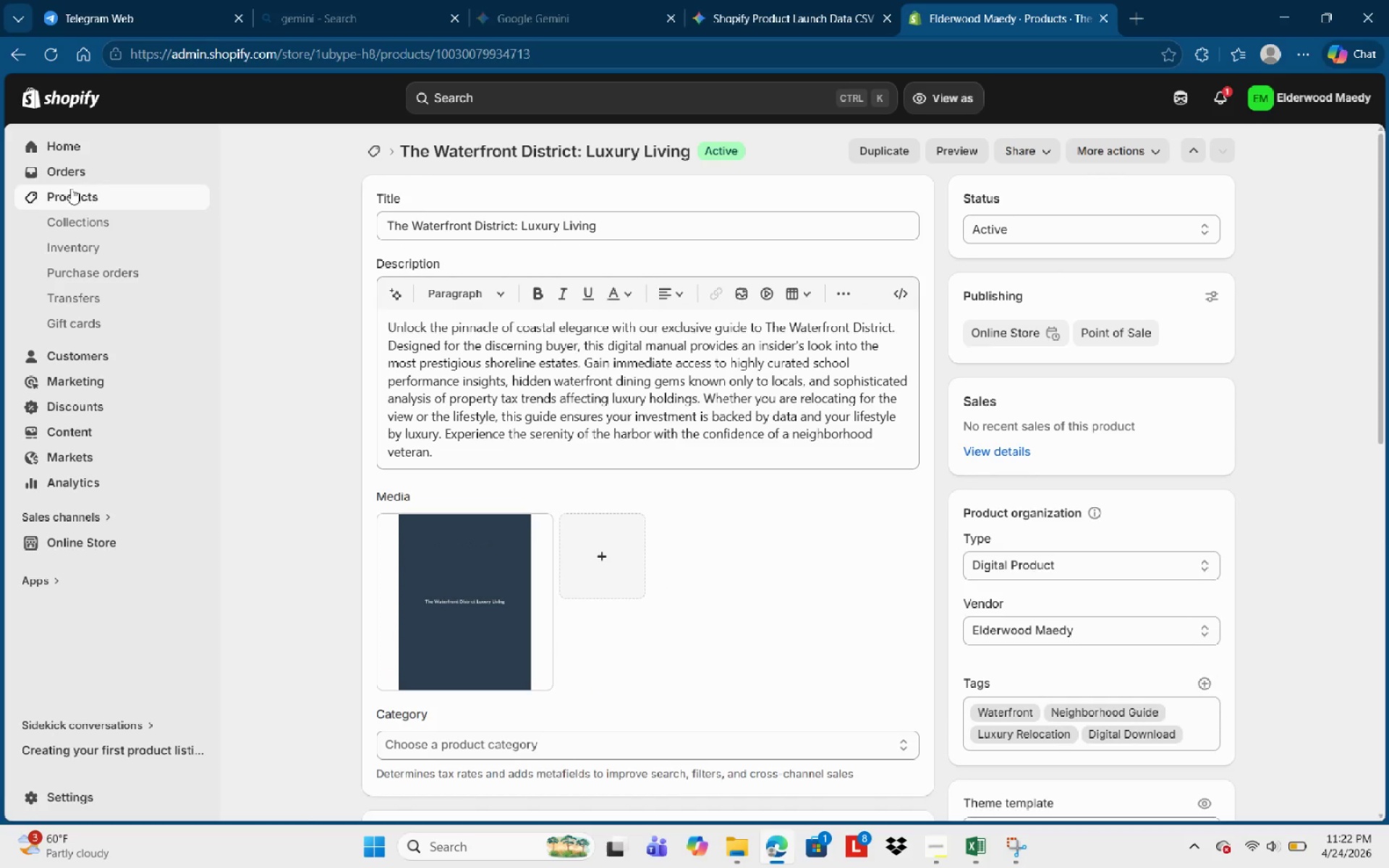 
left_click([74, 200])
 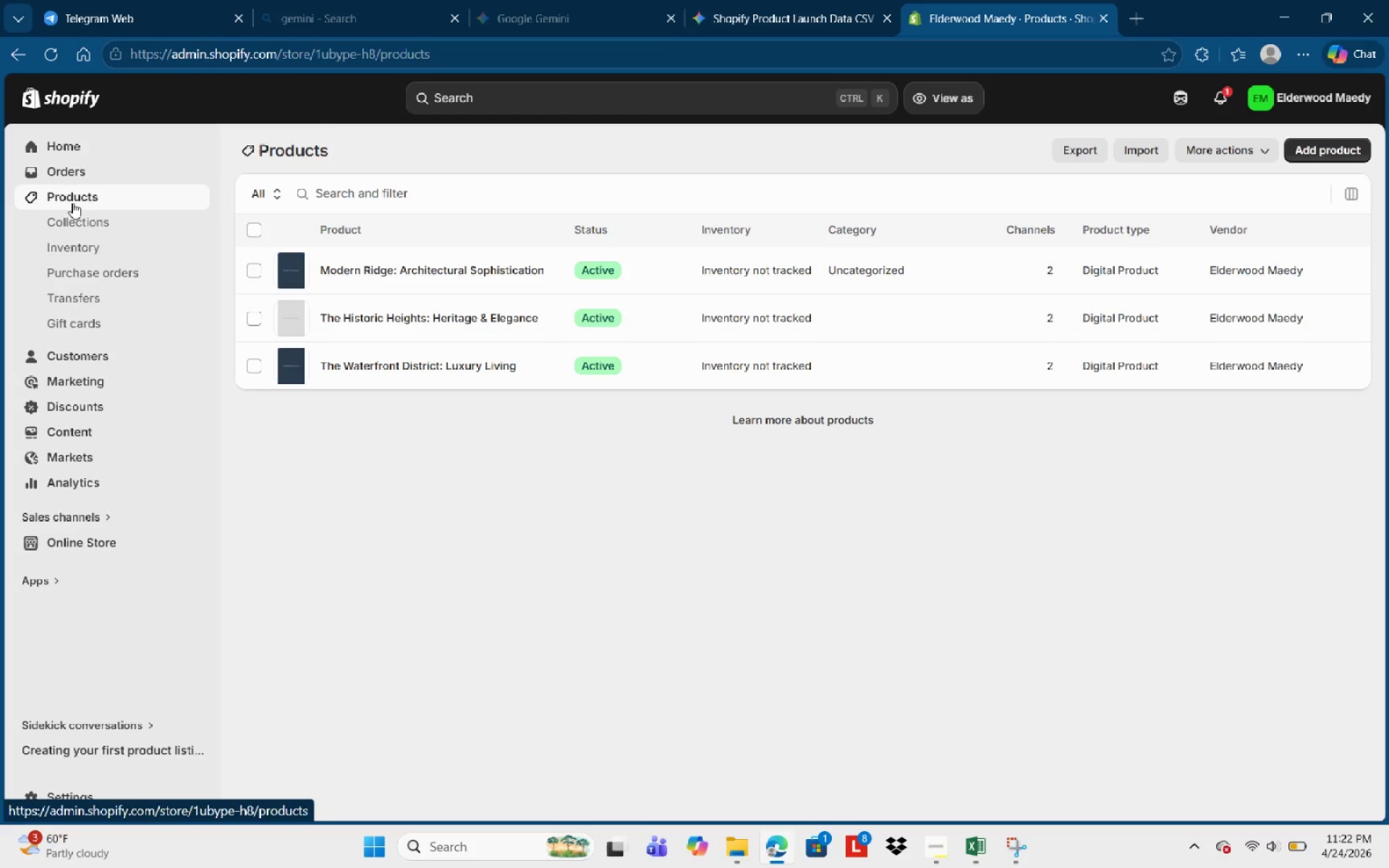 
wait(31.09)
 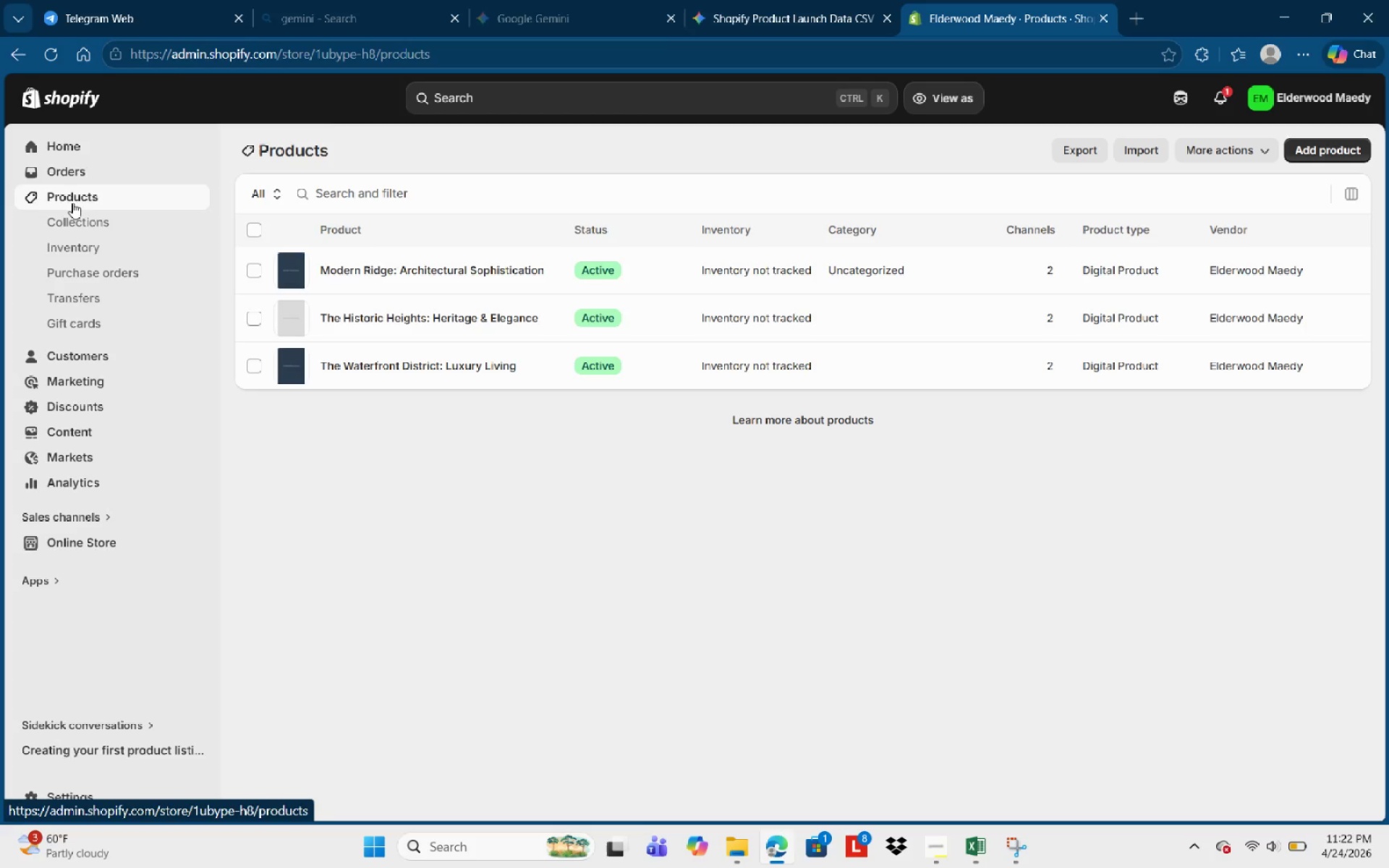 
left_click([940, 843])